 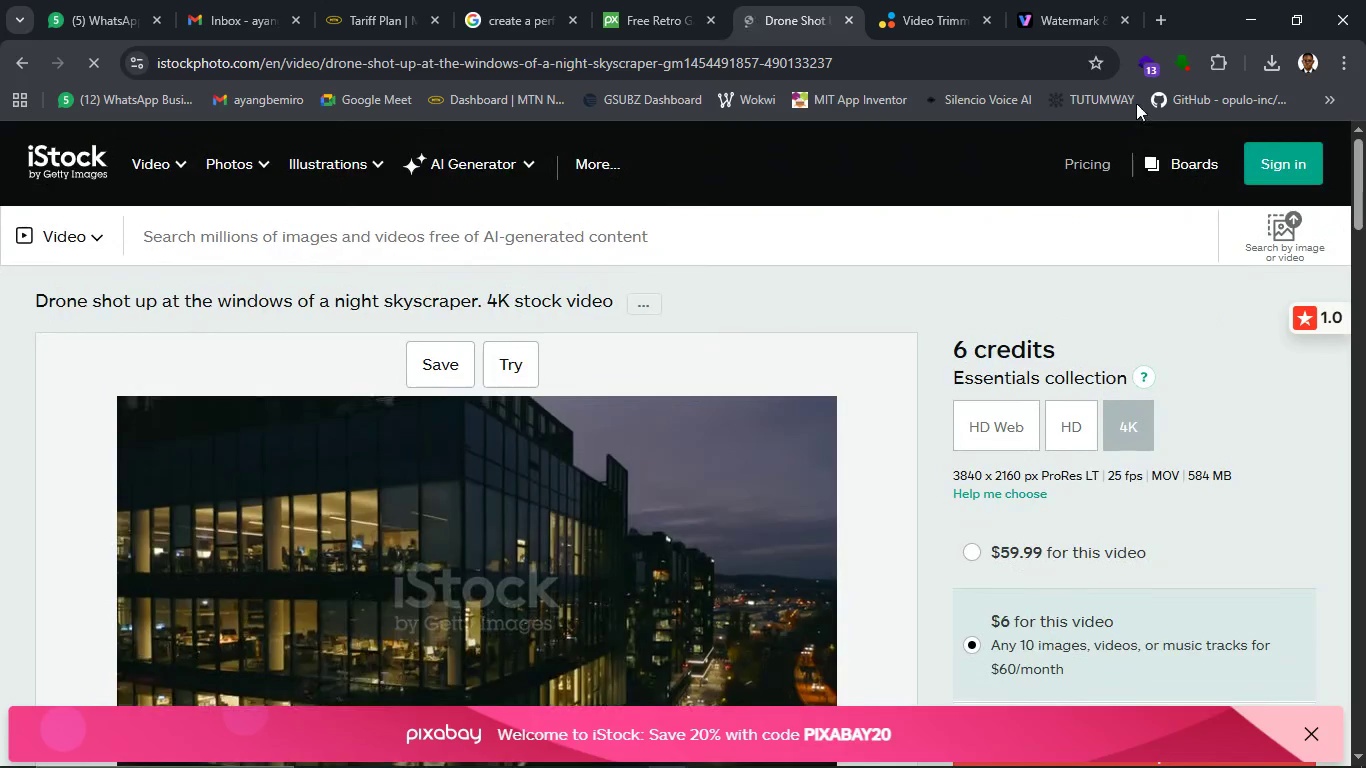 
scroll: coordinate [771, 494], scroll_direction: down, amount: 4.0
 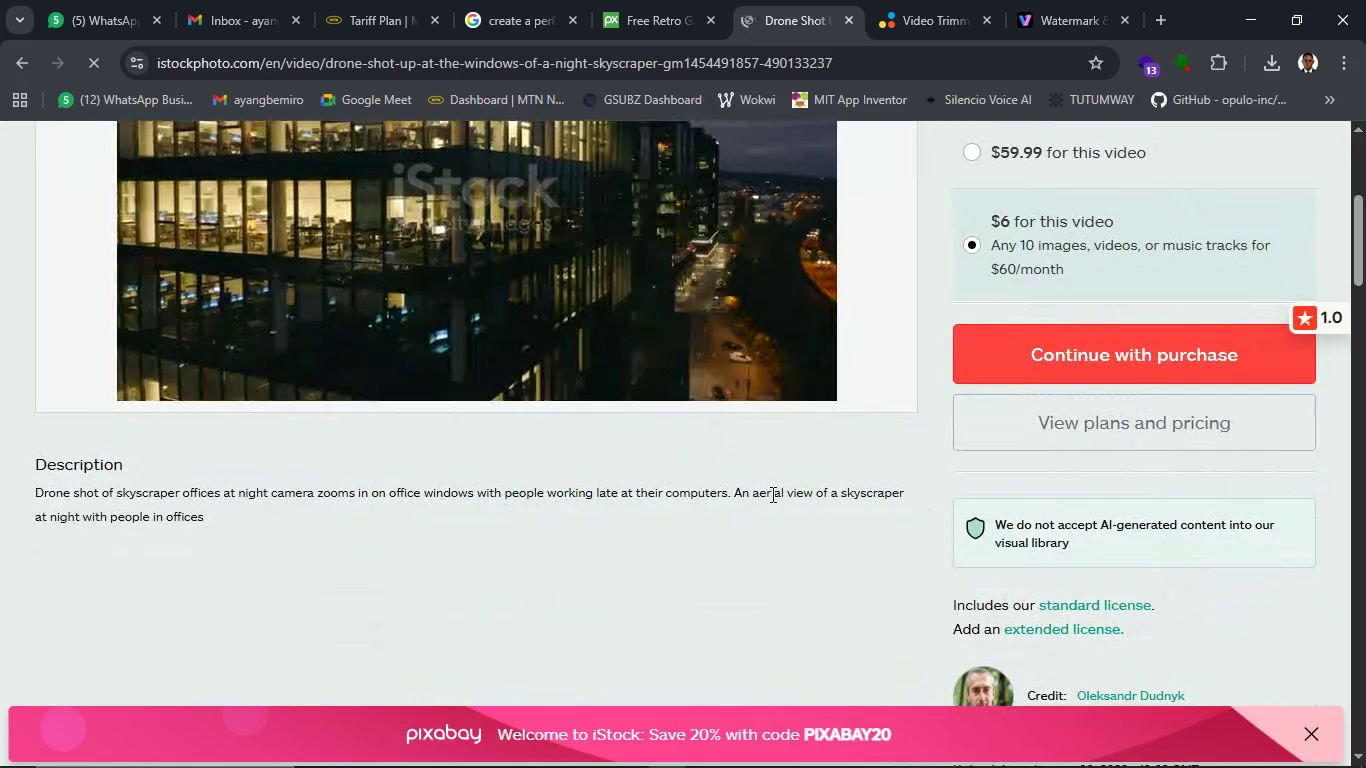 
scroll: coordinate [771, 494], scroll_direction: up, amount: 3.0
 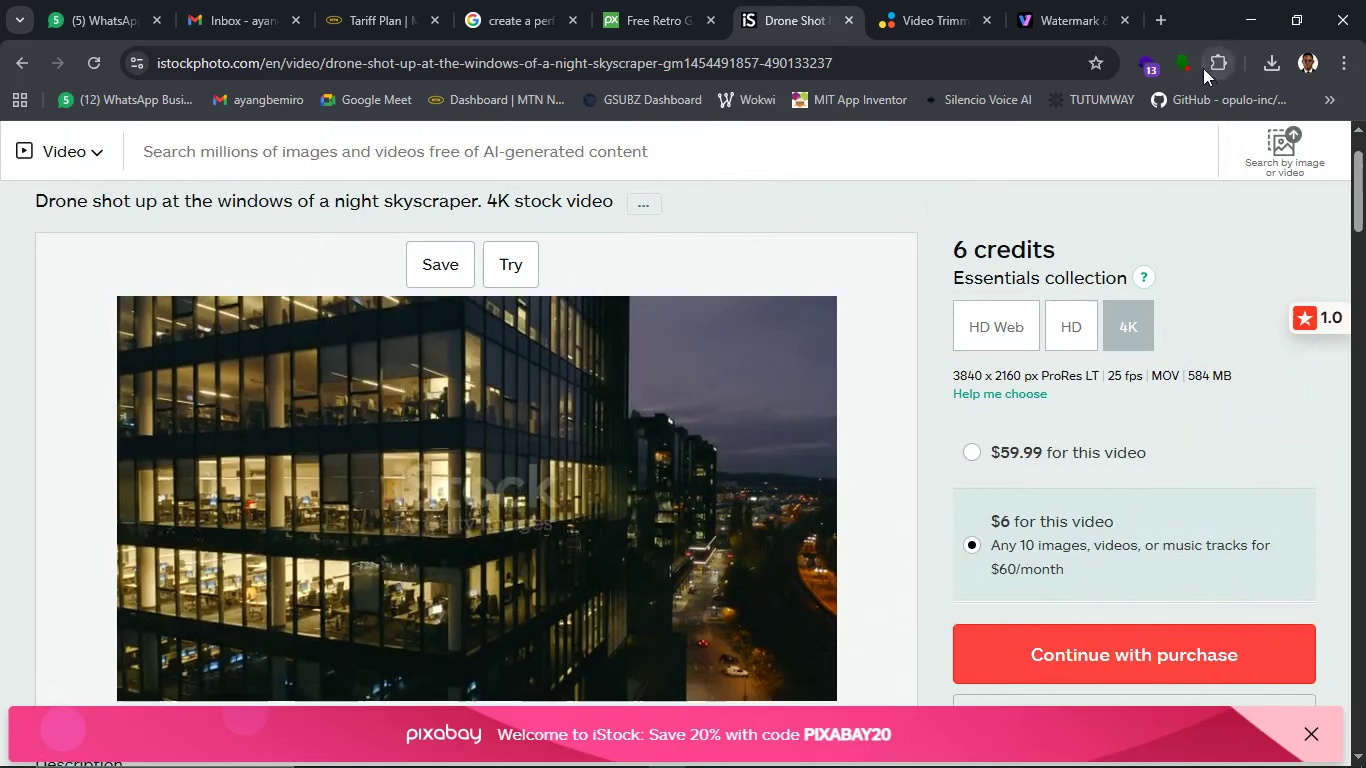 
wait(5.01)
 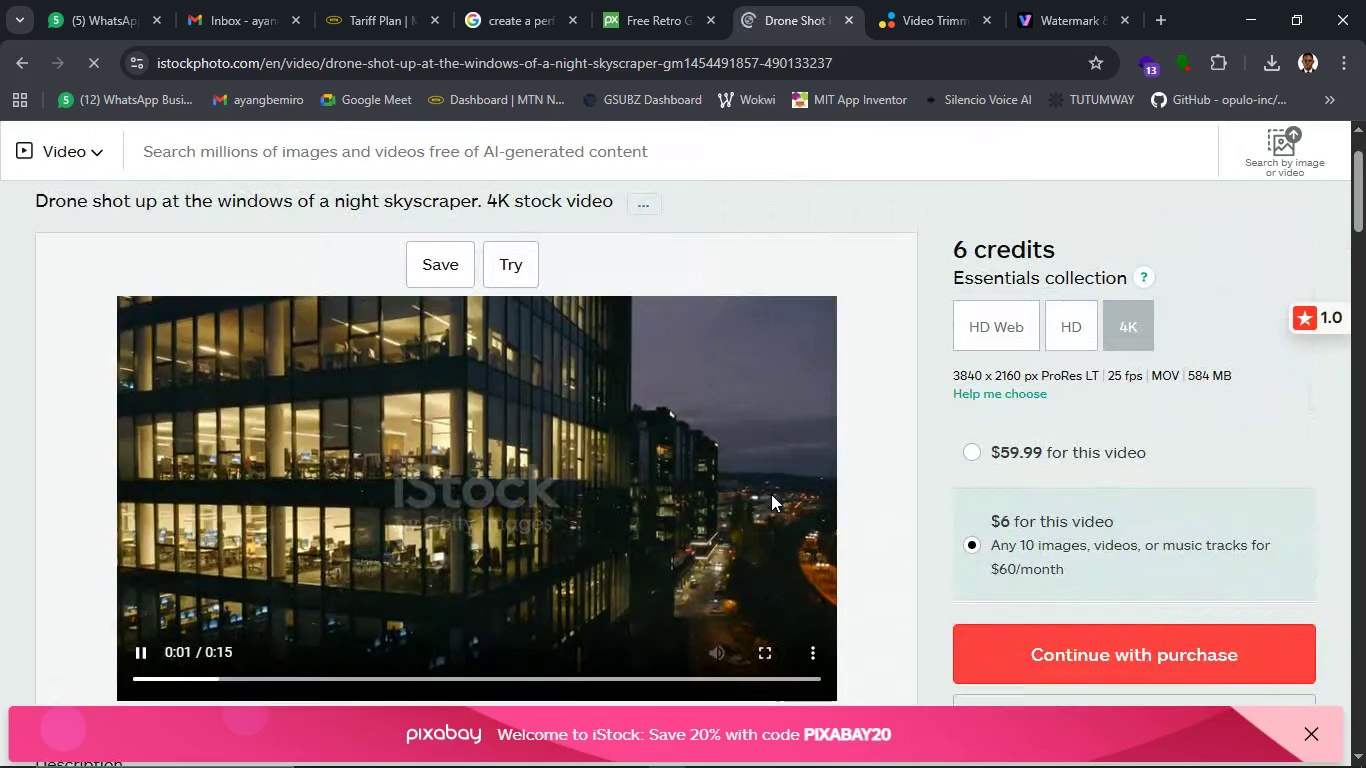 
left_click([1194, 65])
 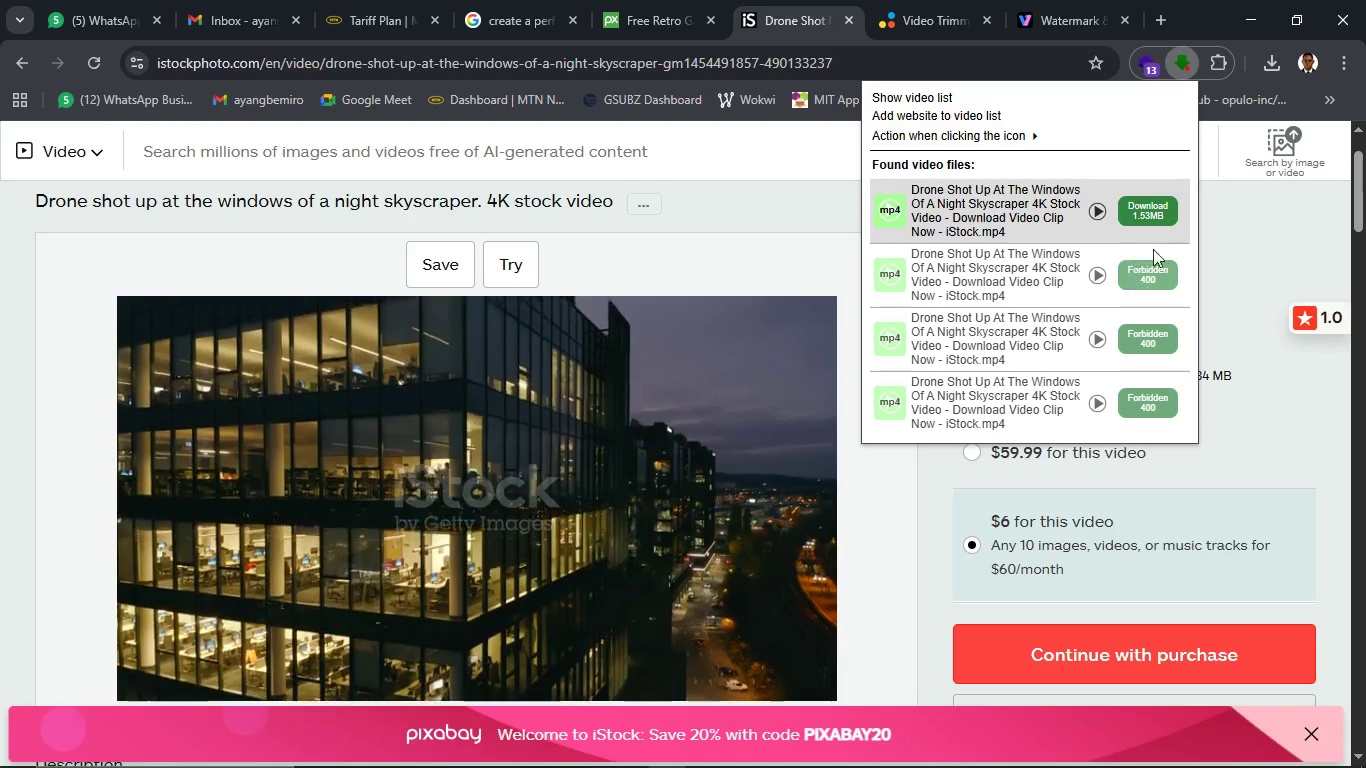 
left_click([1153, 221])
 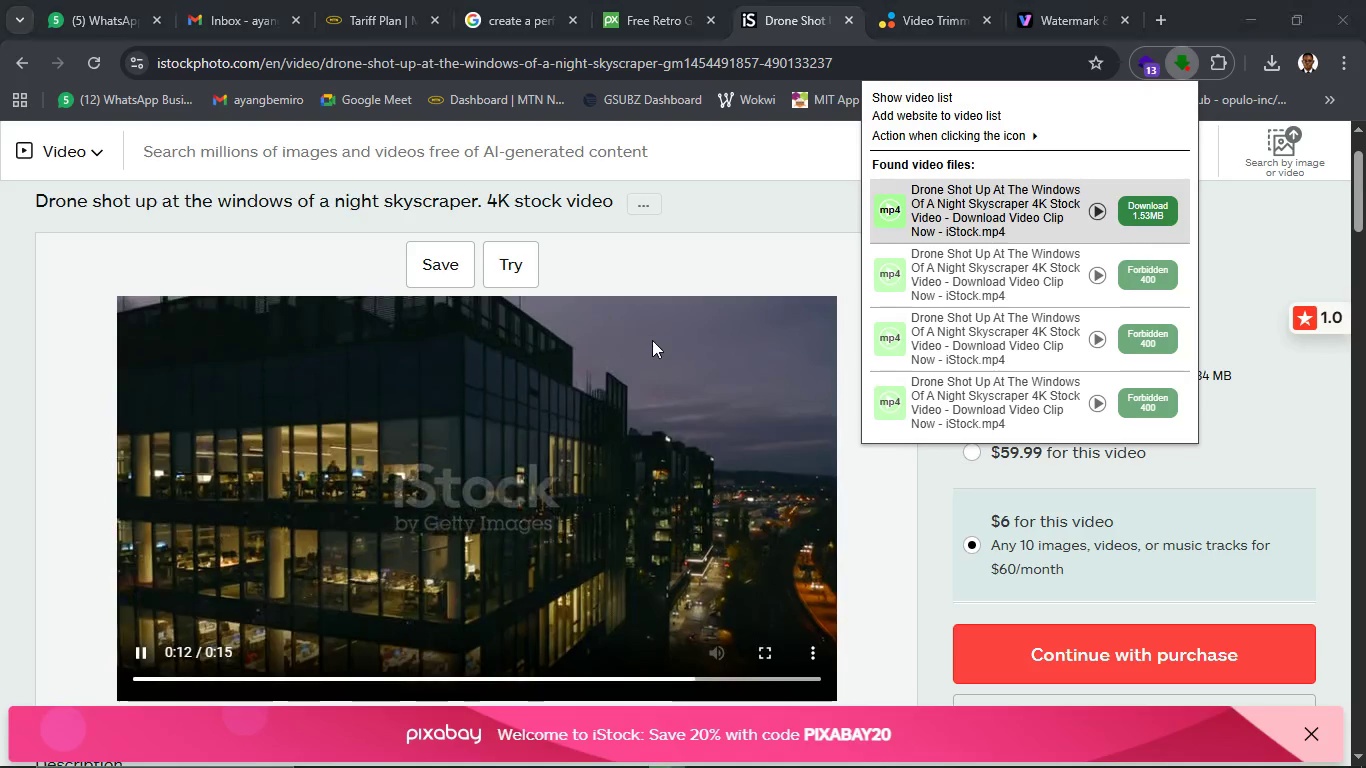 
wait(6.06)
 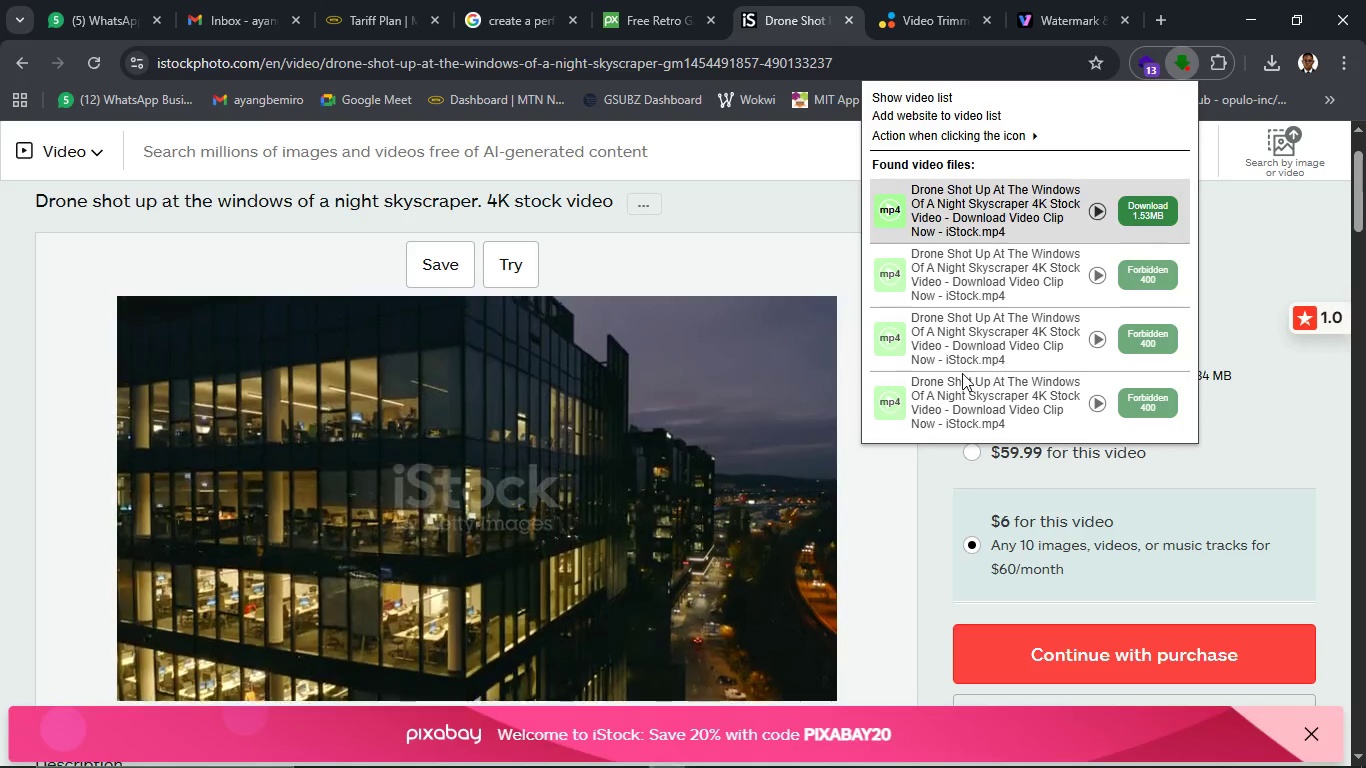 
left_click([1205, 555])
 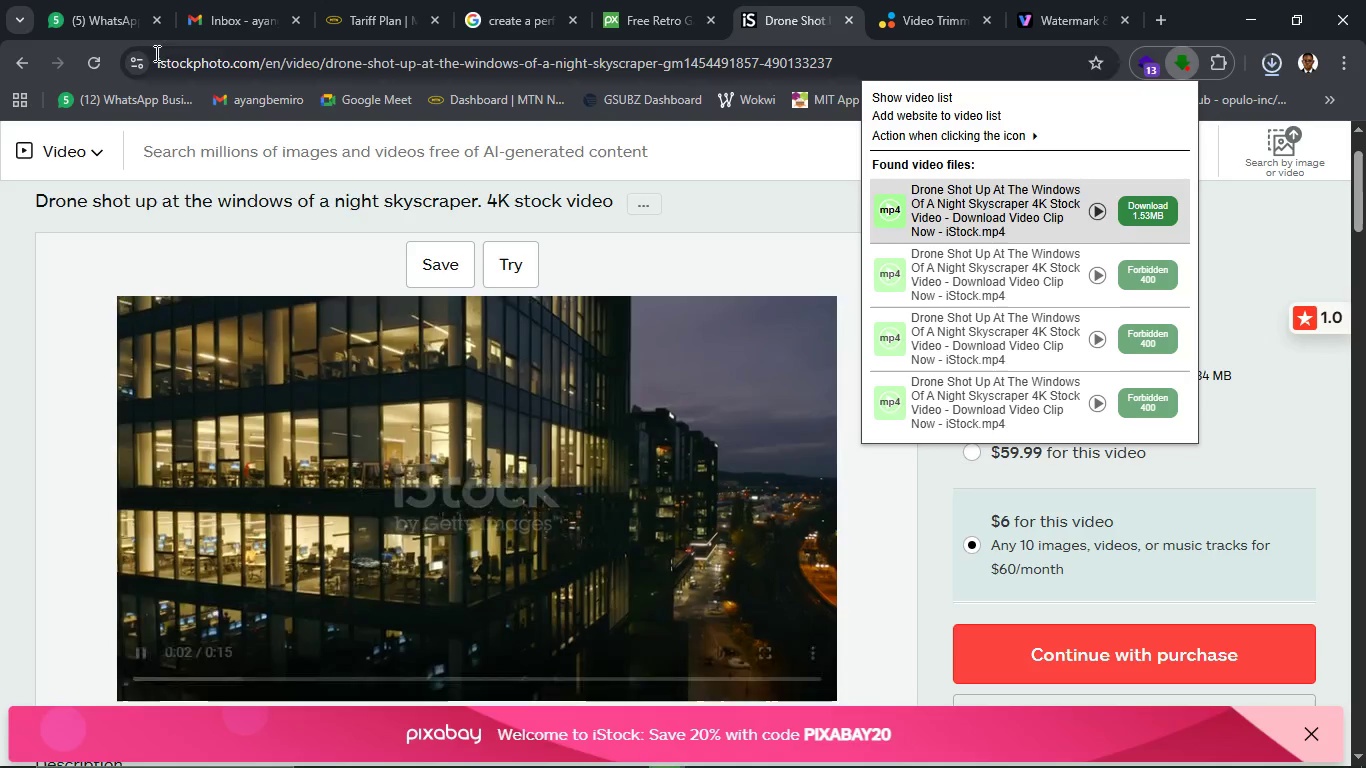 
wait(8.38)
 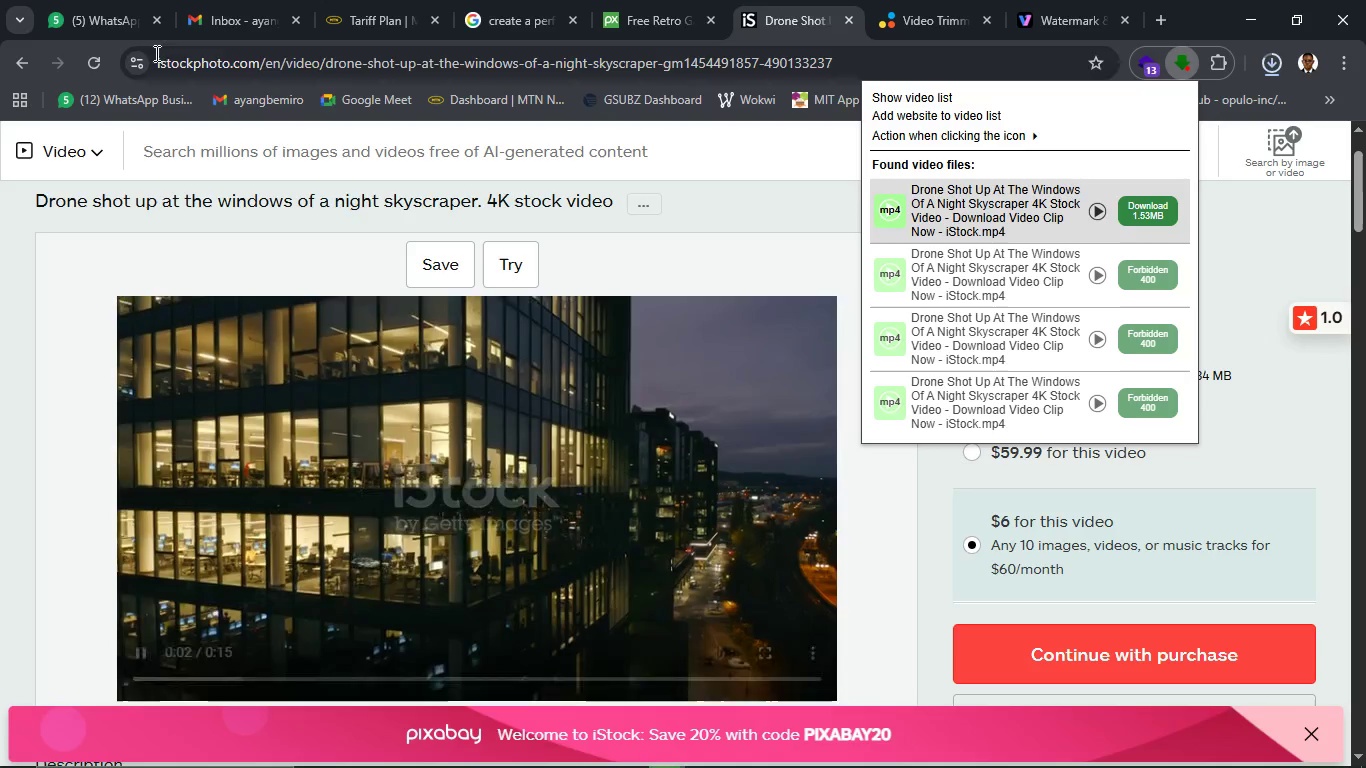 
left_click([507, 0])
 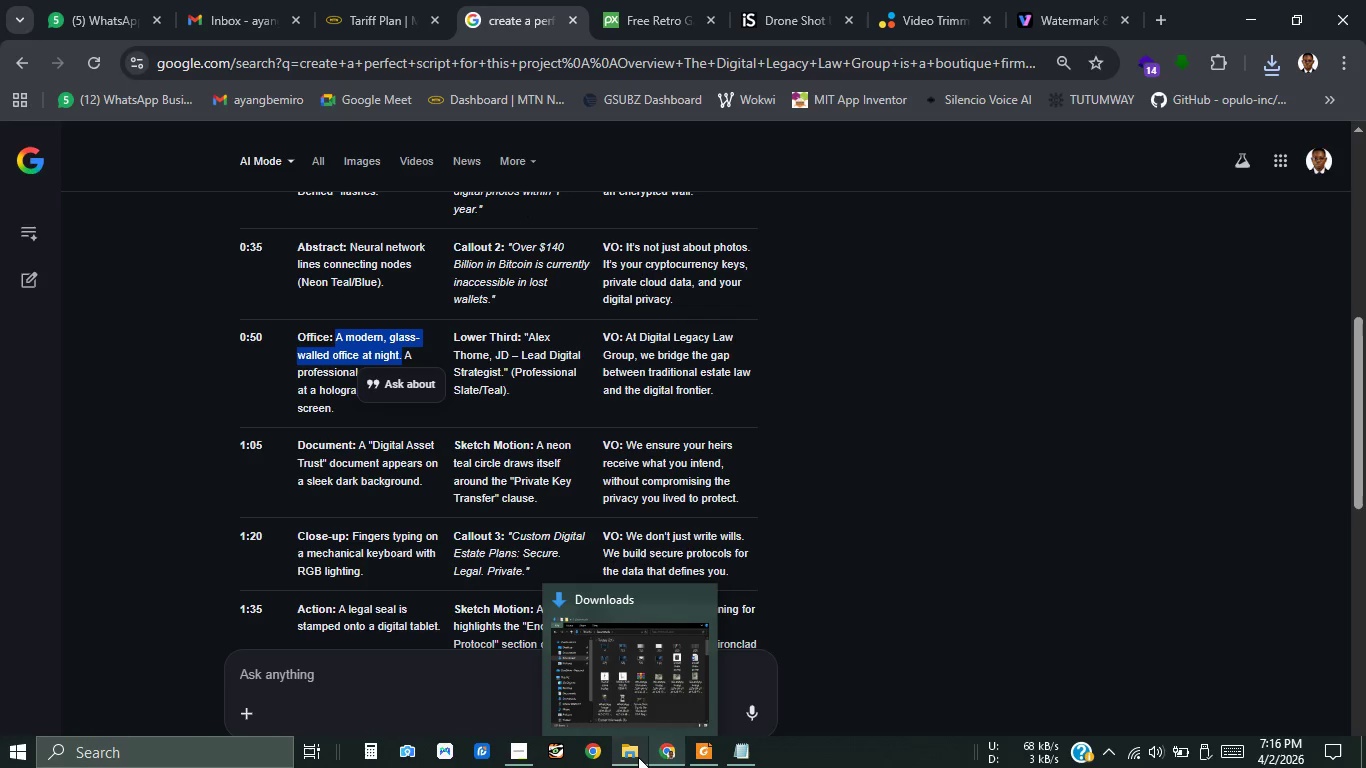 
wait(5.05)
 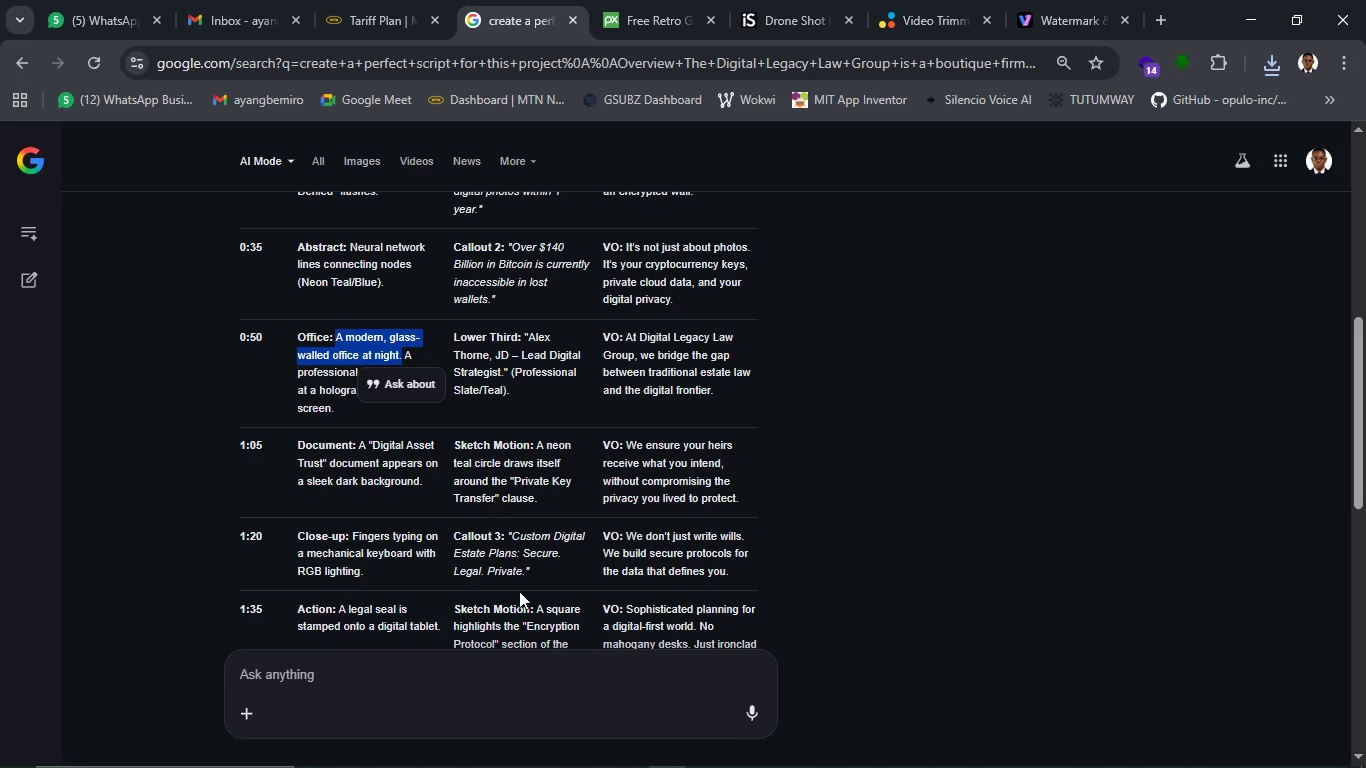 
left_click([638, 757])
 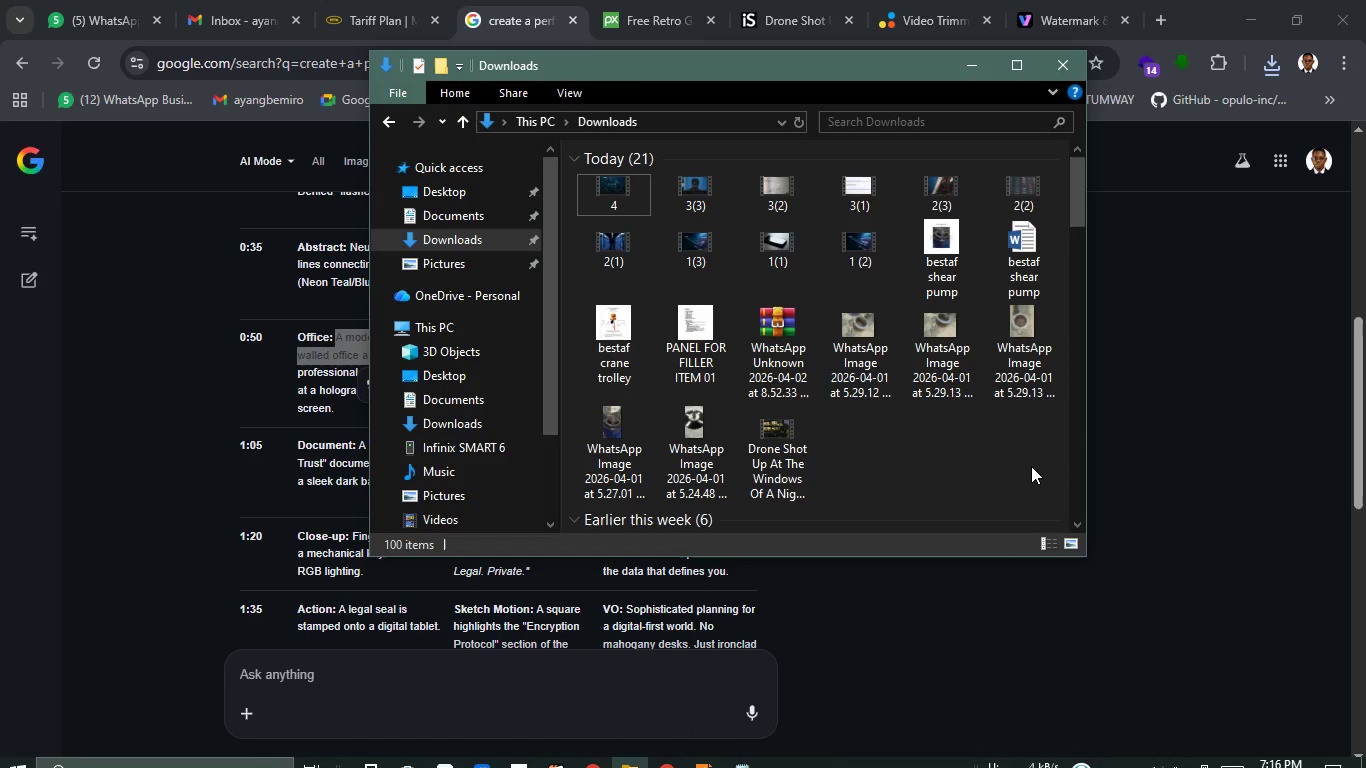 
left_click([1031, 466])
 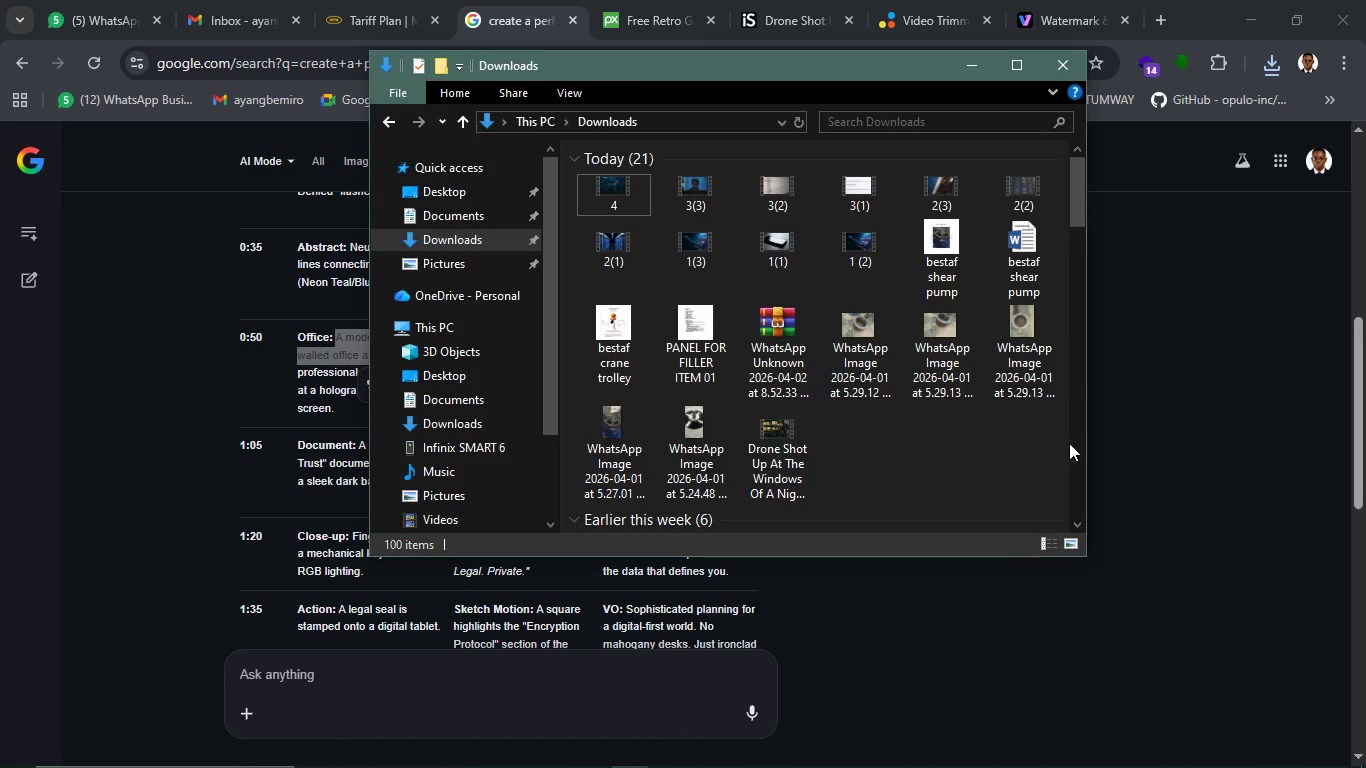 
key(Control+R)
 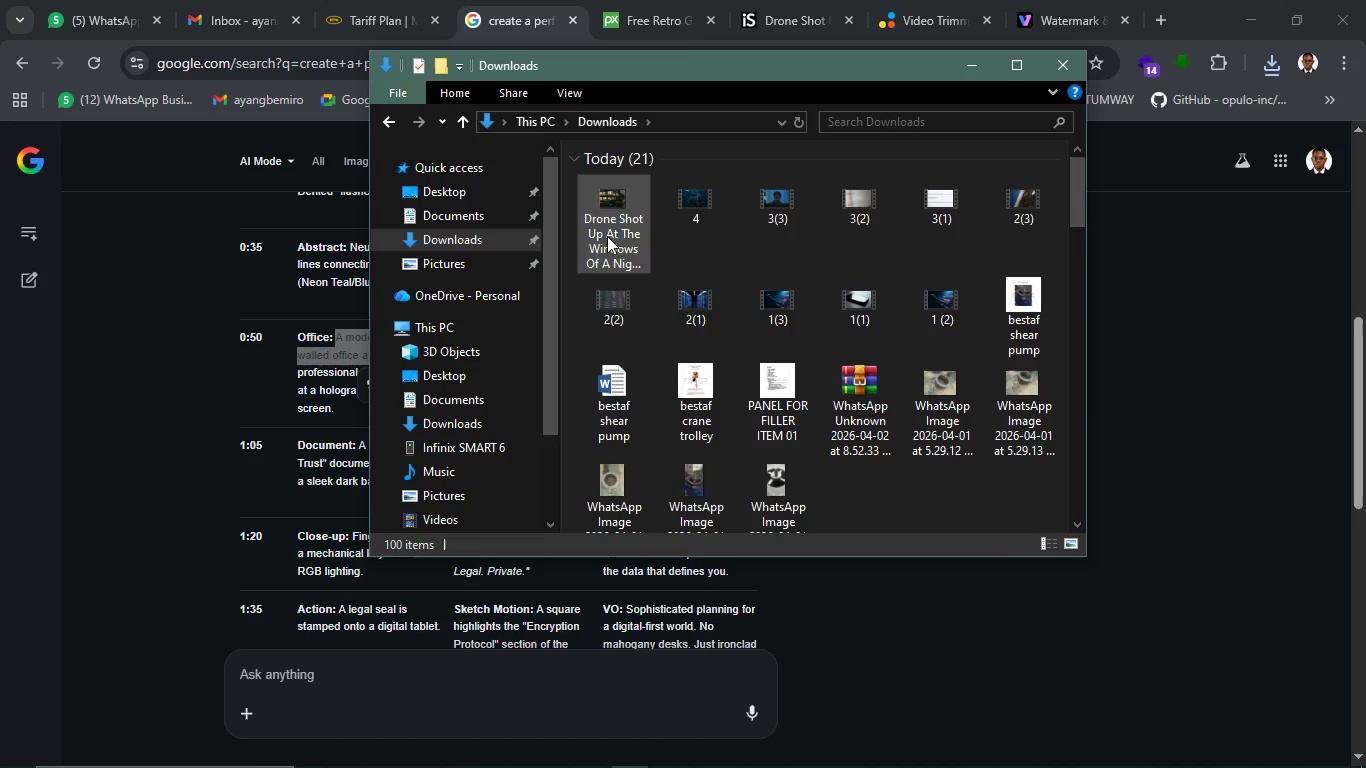 
left_click([604, 228])
 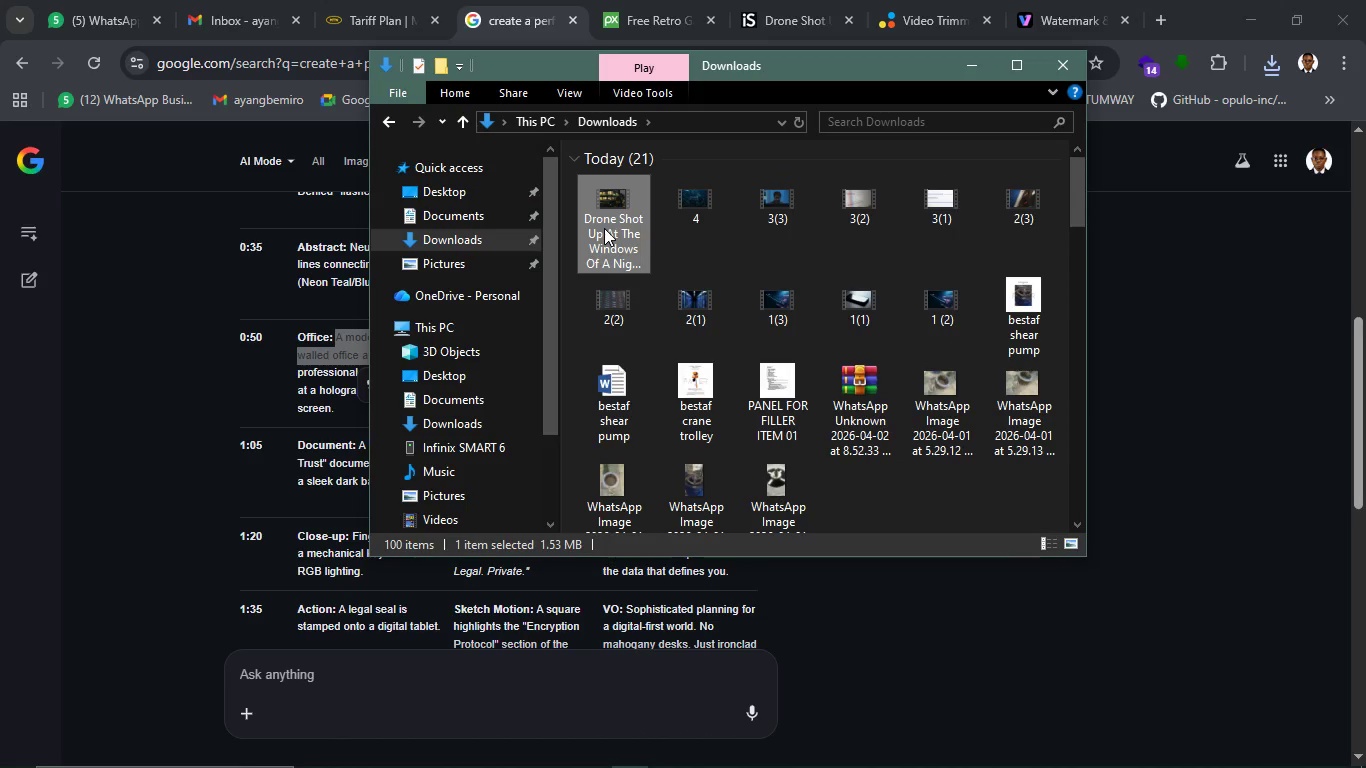 
type([F2]5())
 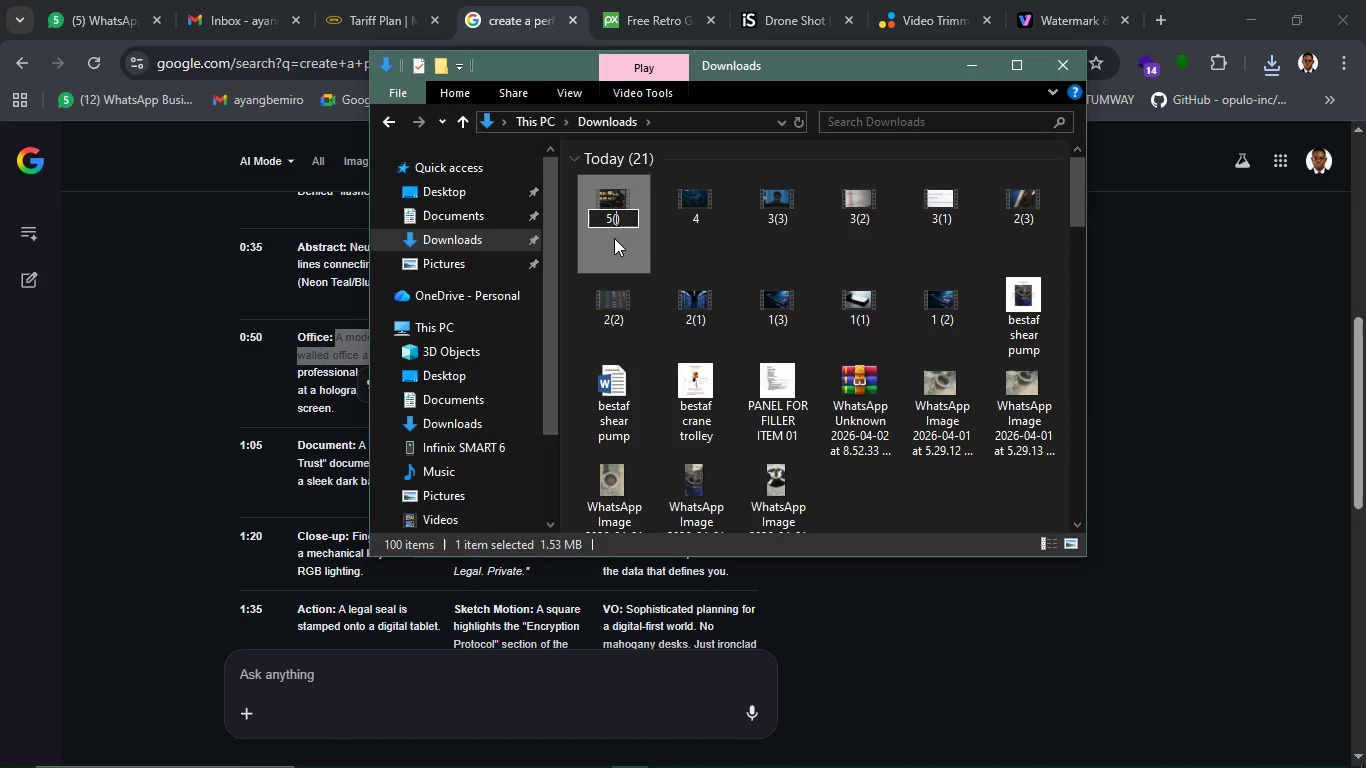 
key(ArrowLeft)
 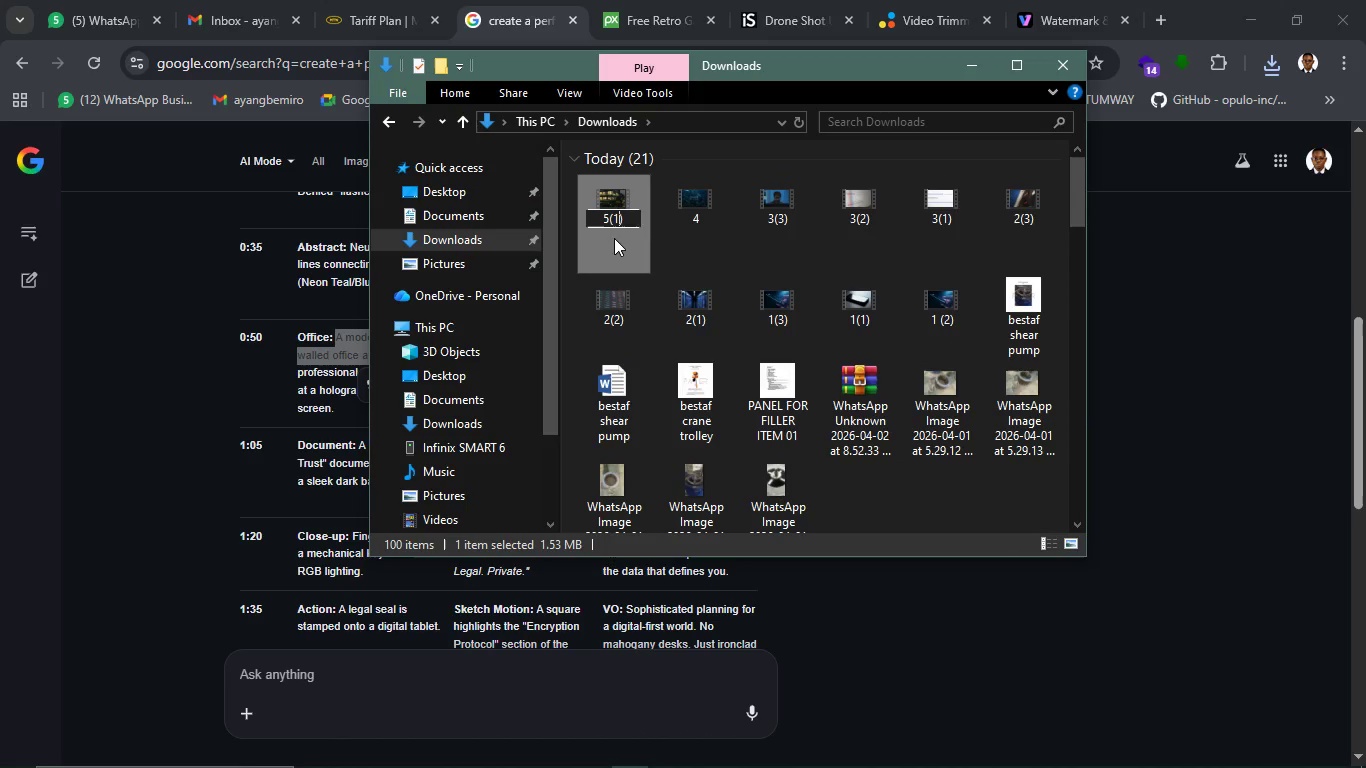 
key(1)
 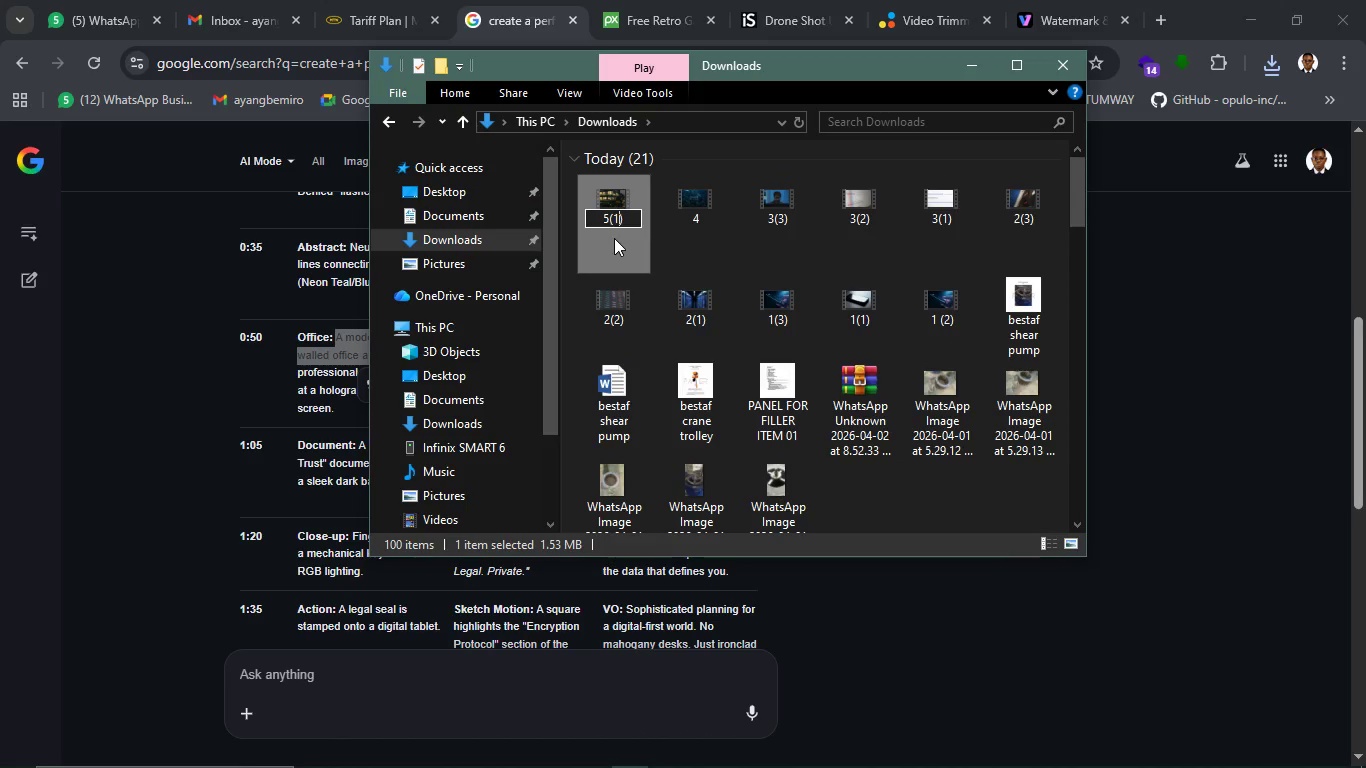 
key(Enter)
 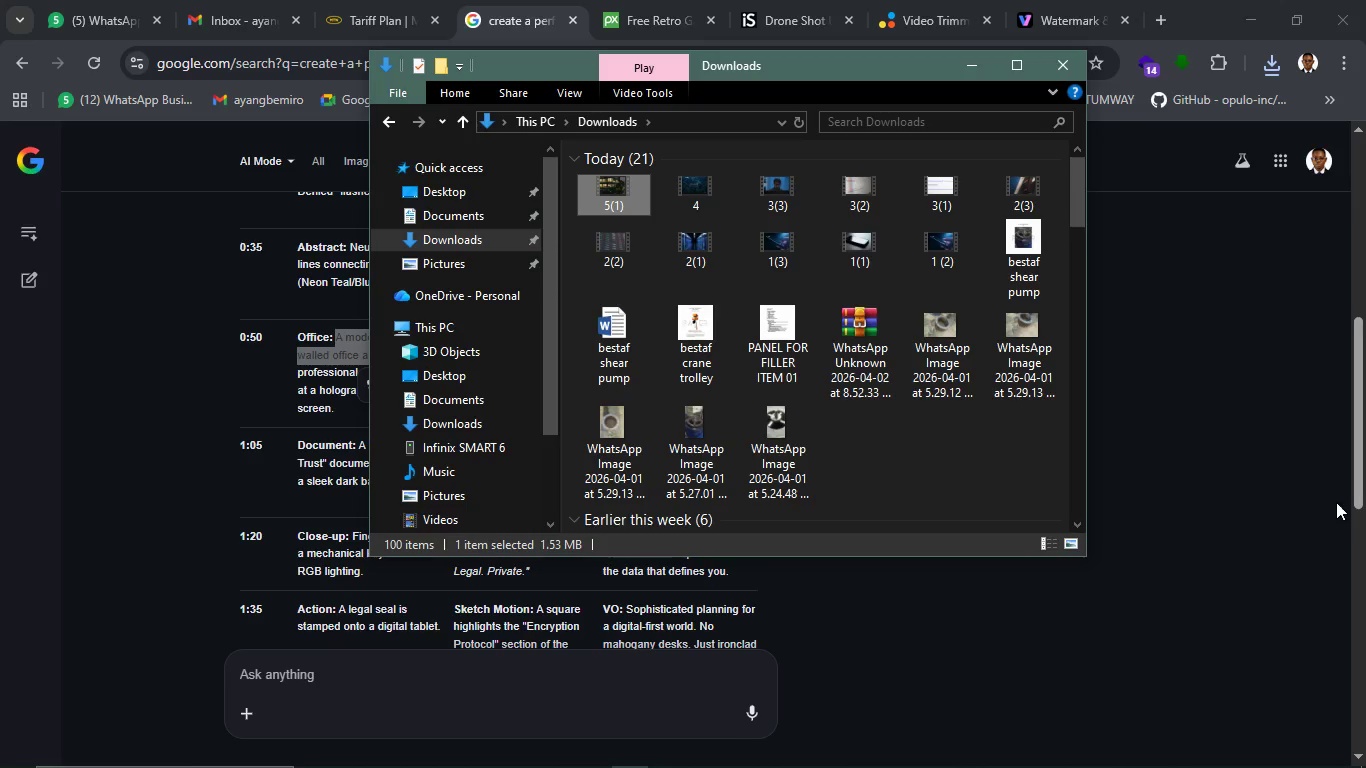 
left_click([1300, 500])
 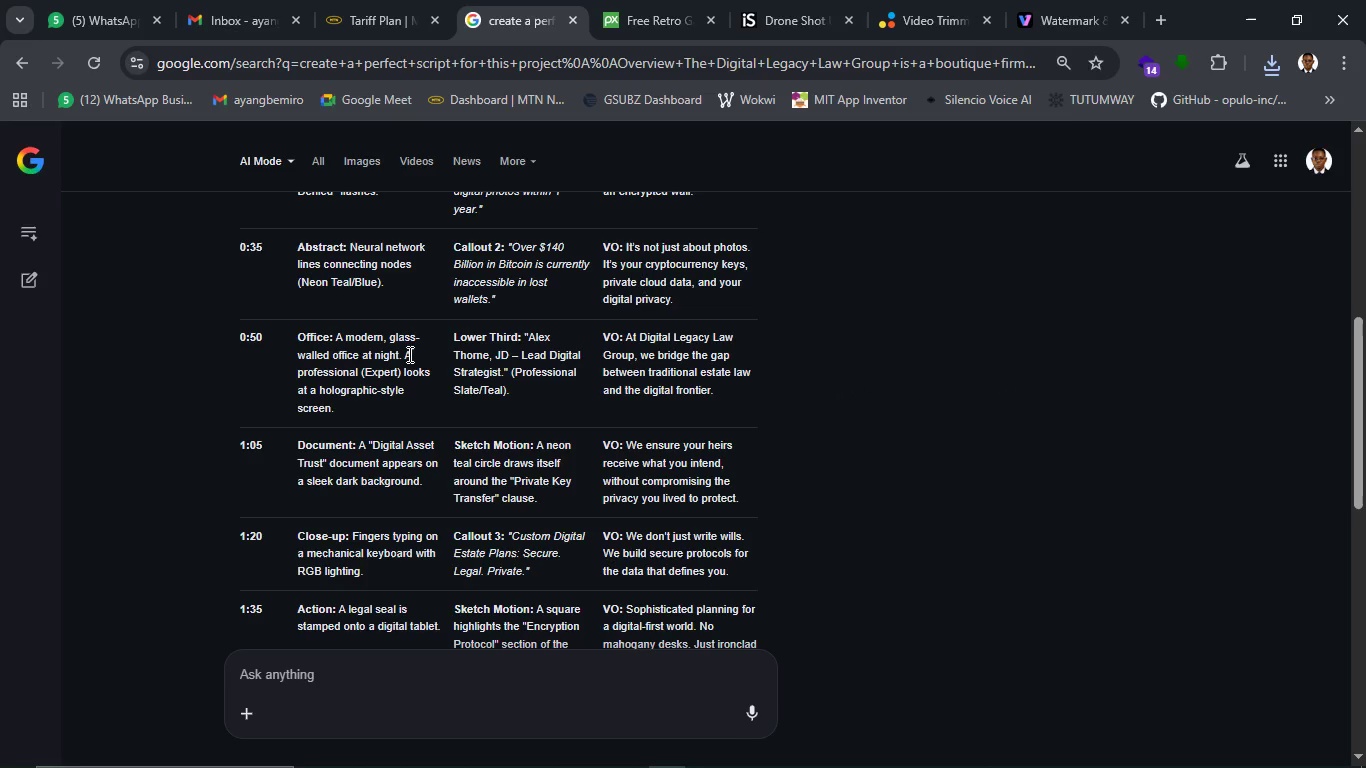 
left_click_drag(start_coordinate=[403, 356], to_coordinate=[330, 407])
 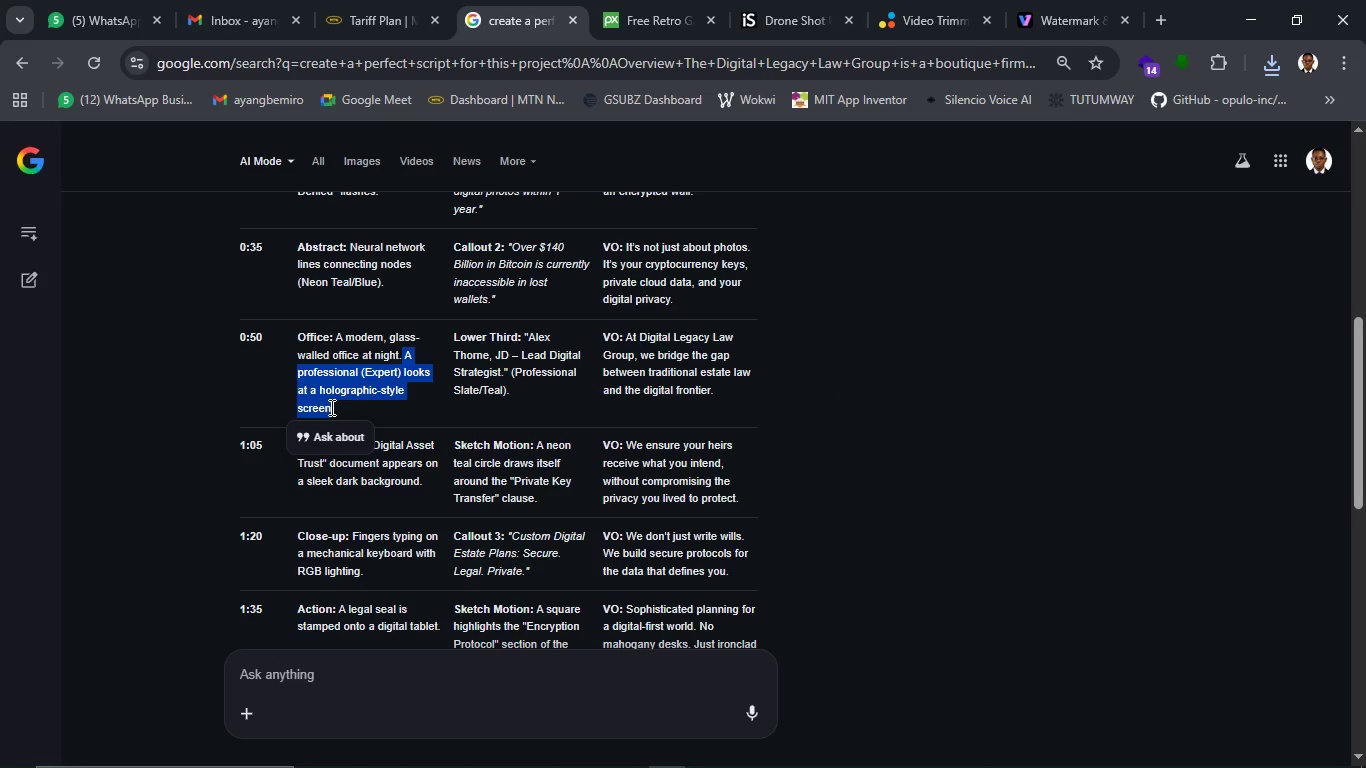 
key(Control+C)
 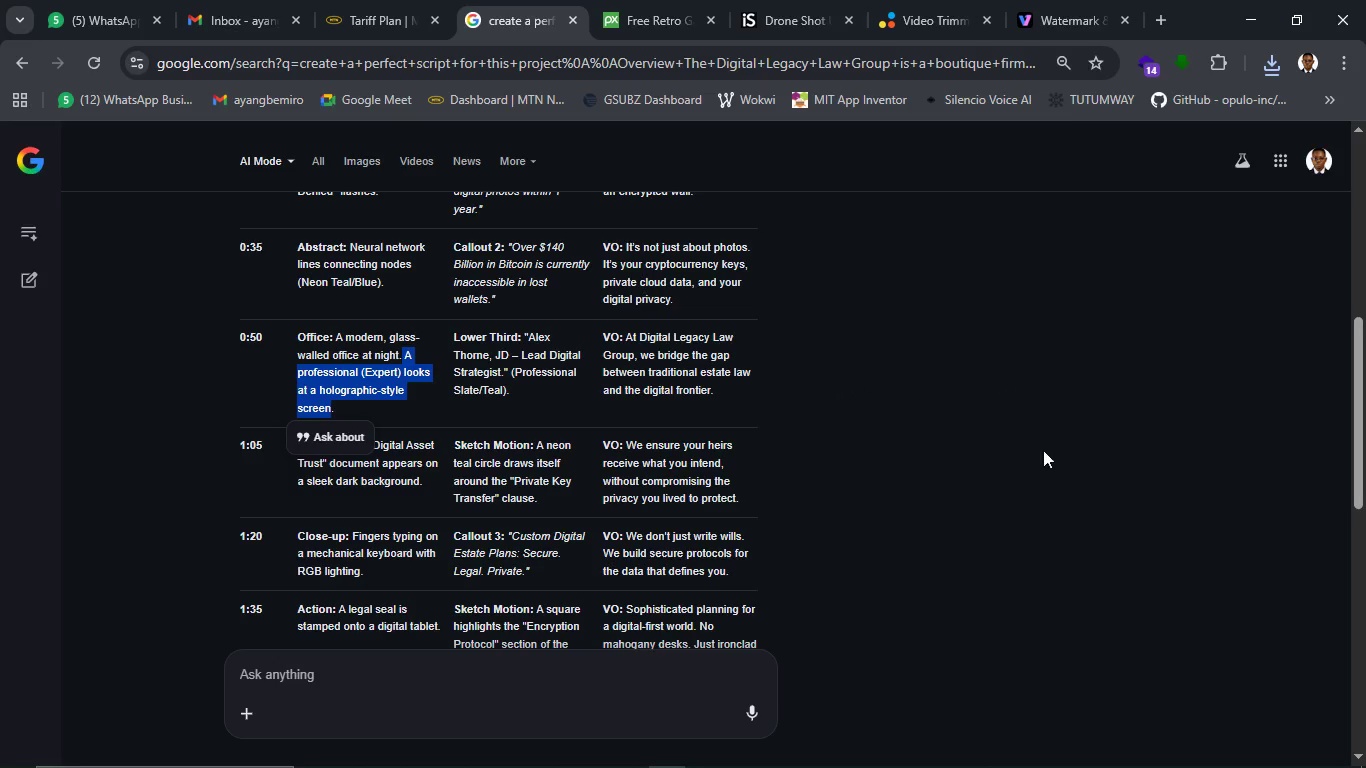 
left_click([1049, 451])
 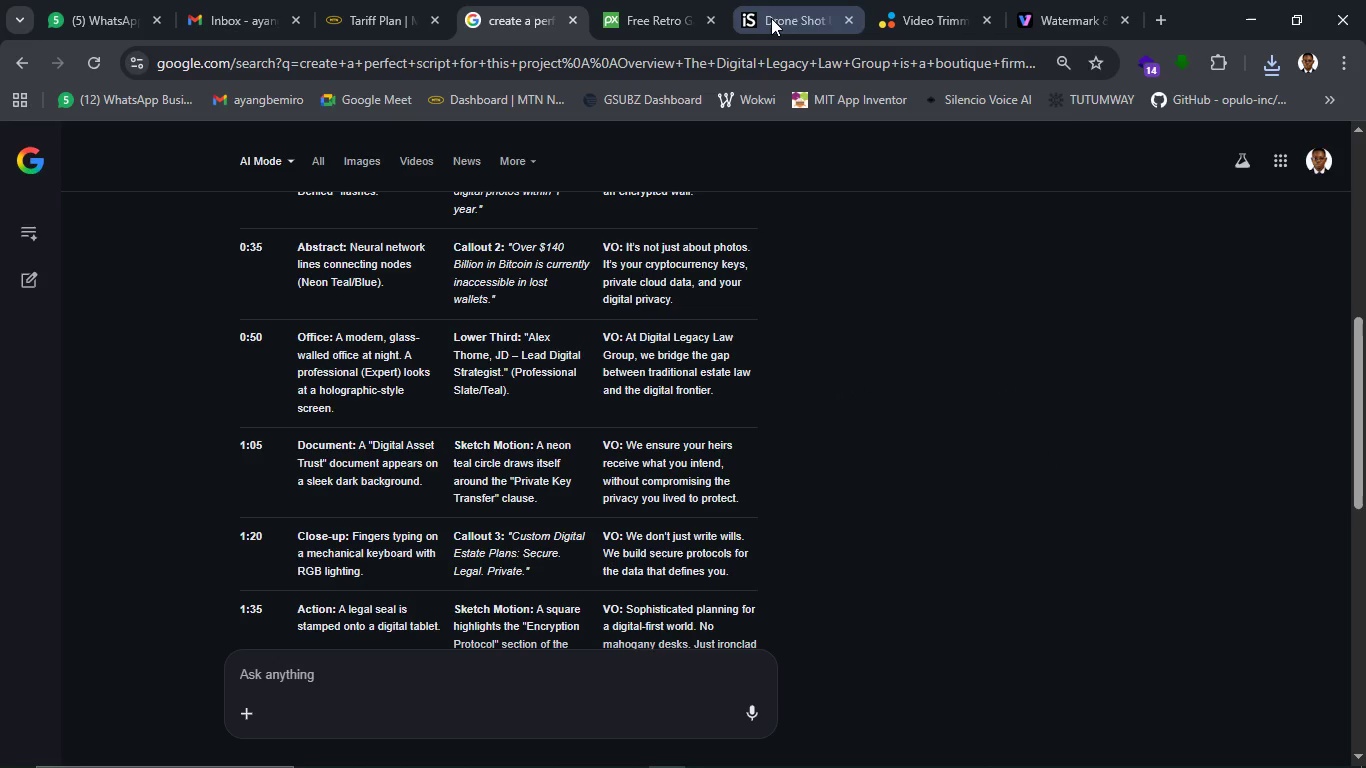 
left_click([771, 18])
 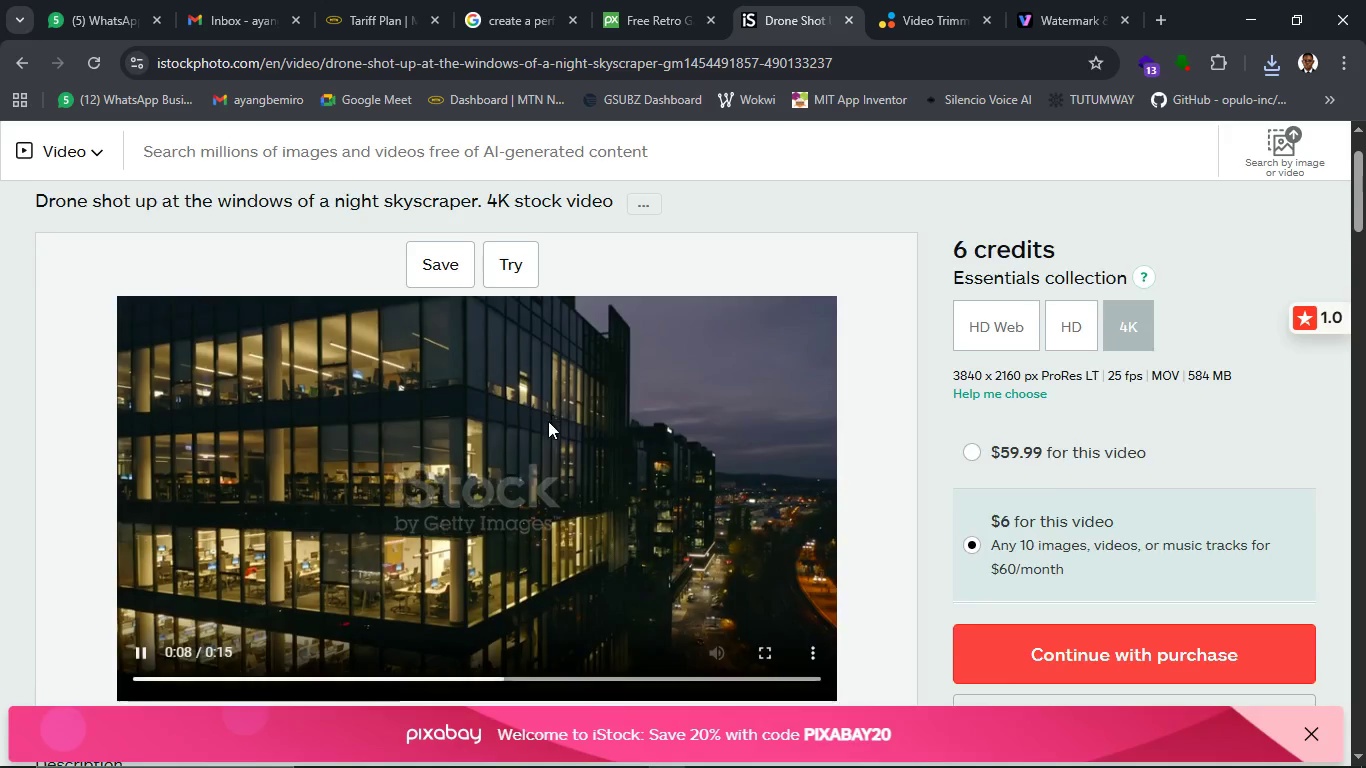 
scroll: coordinate [548, 421], scroll_direction: up, amount: 5.0
 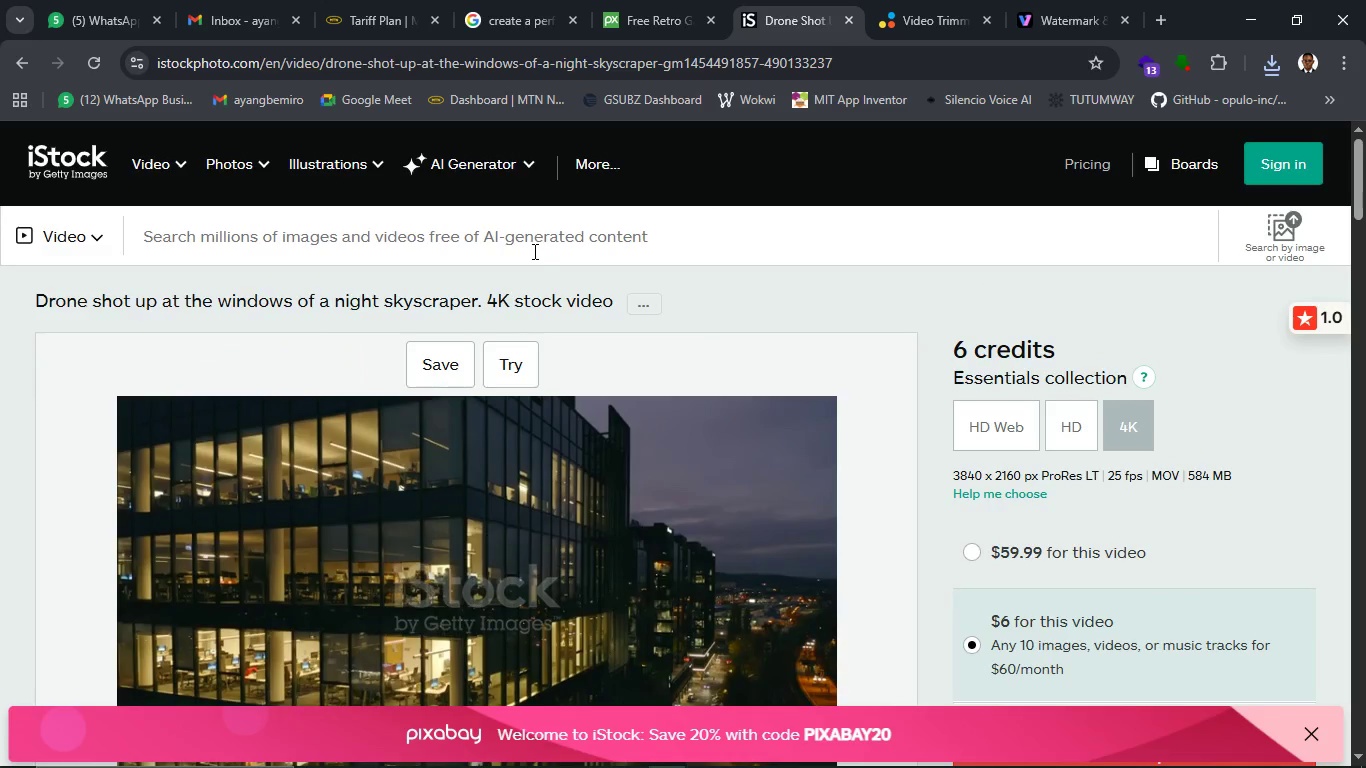 
left_click([532, 251])
 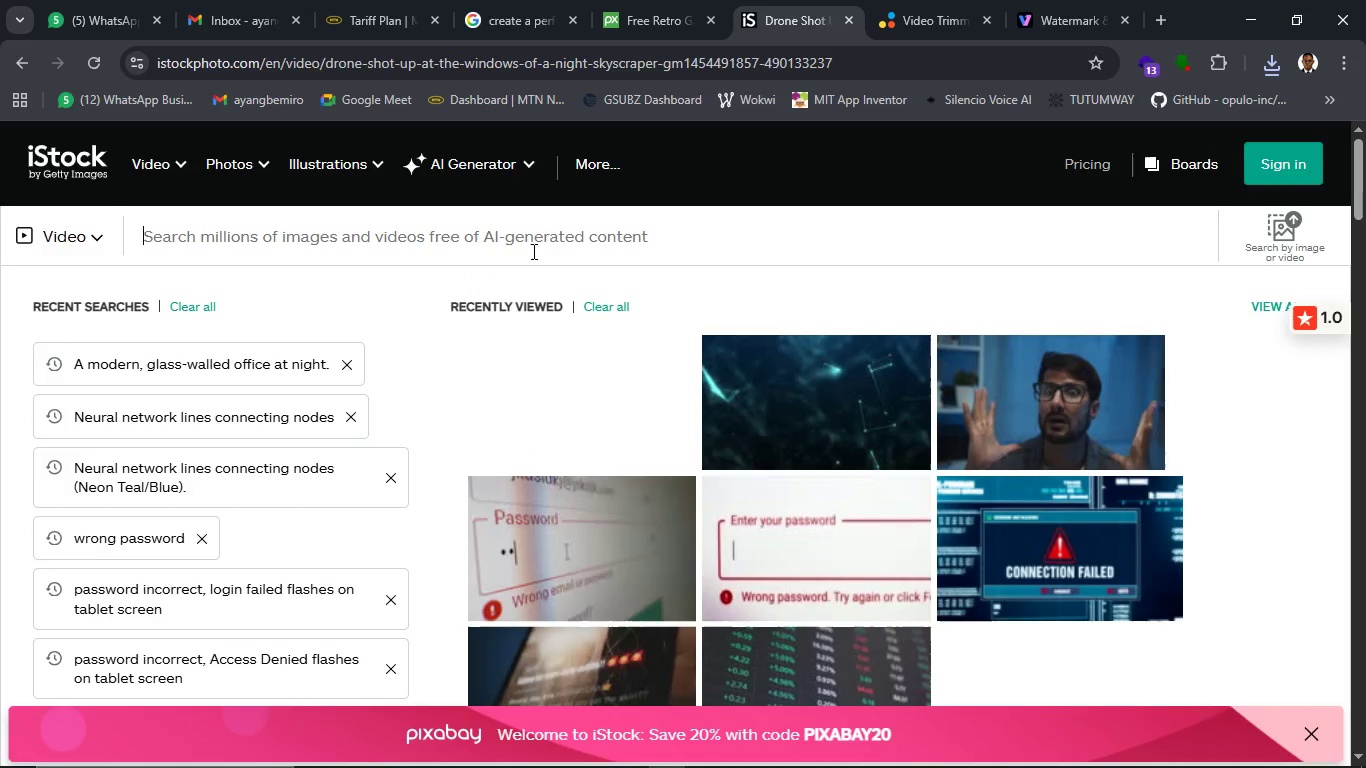 
key(Control+V)
 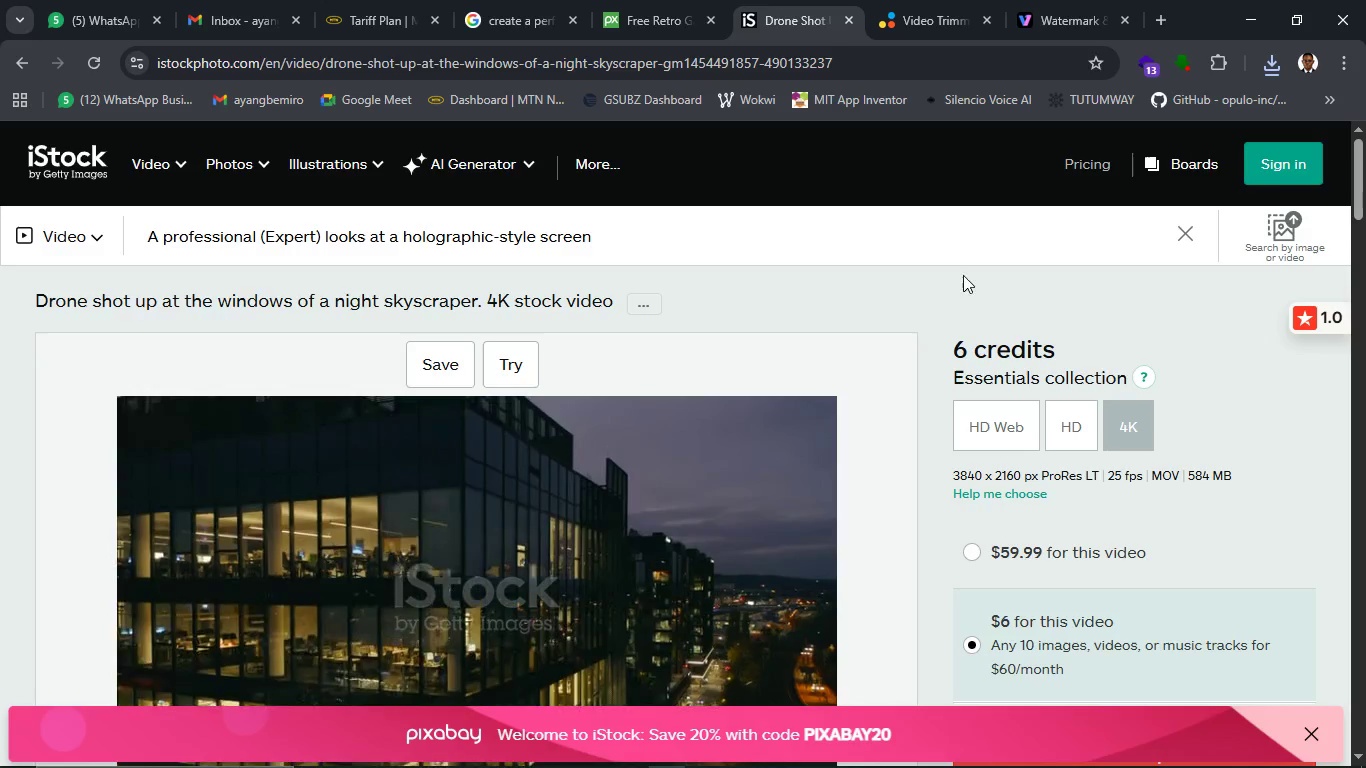 
key(Enter)
 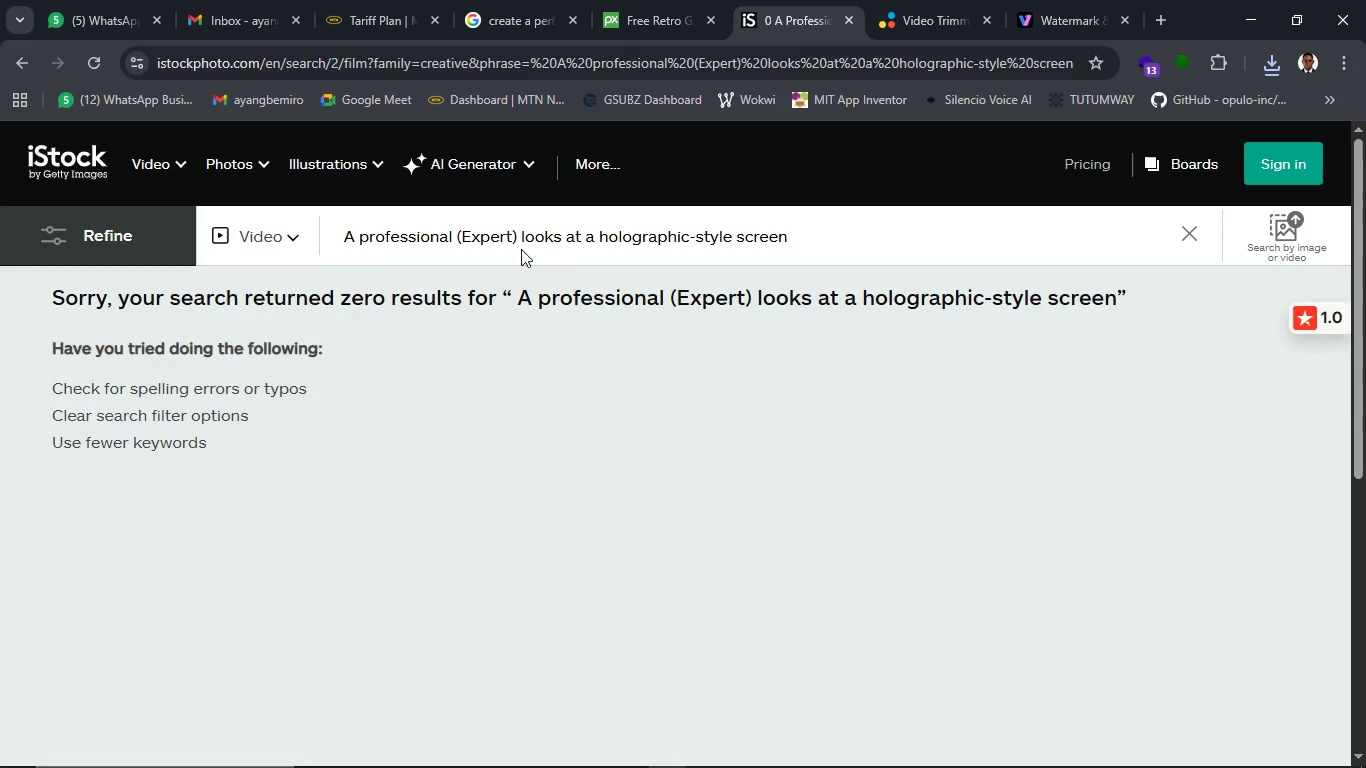 
left_click([521, 241])
 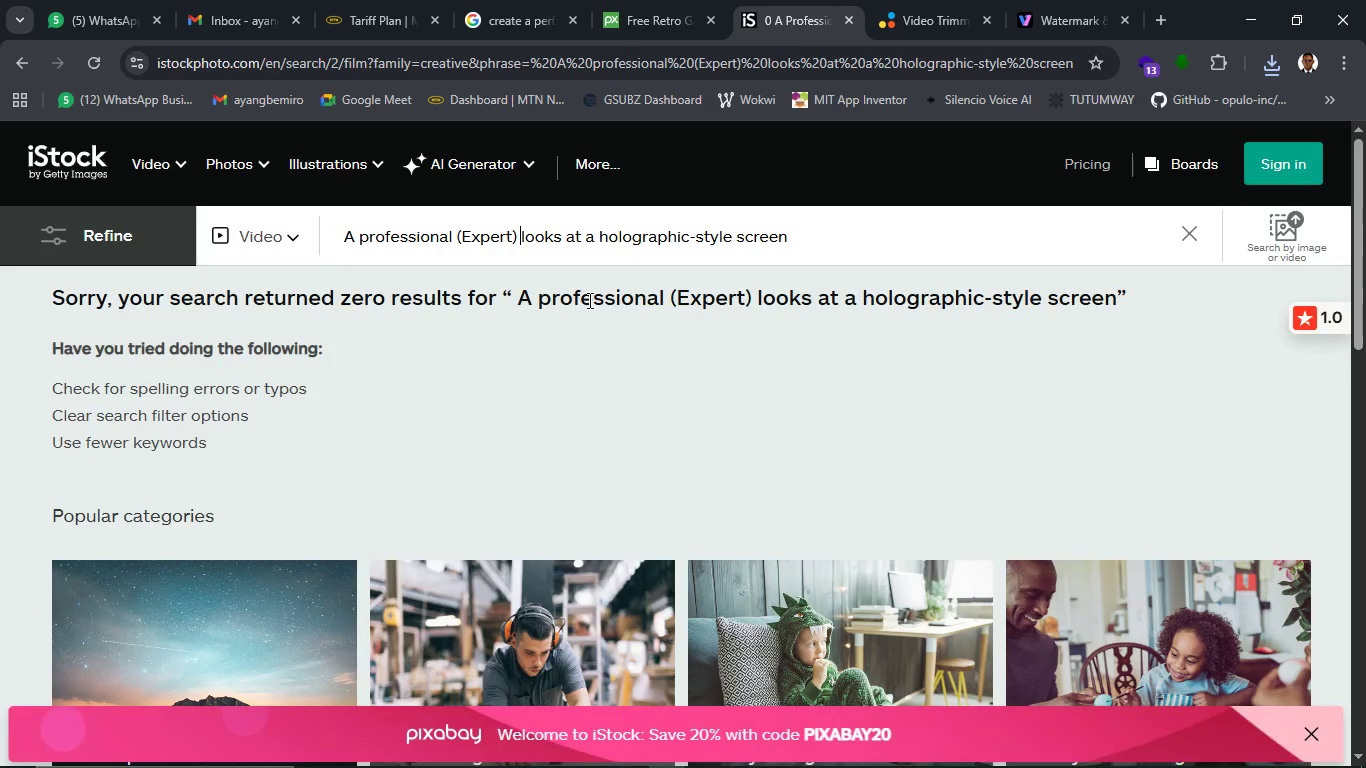 
key(ArrowRight)
 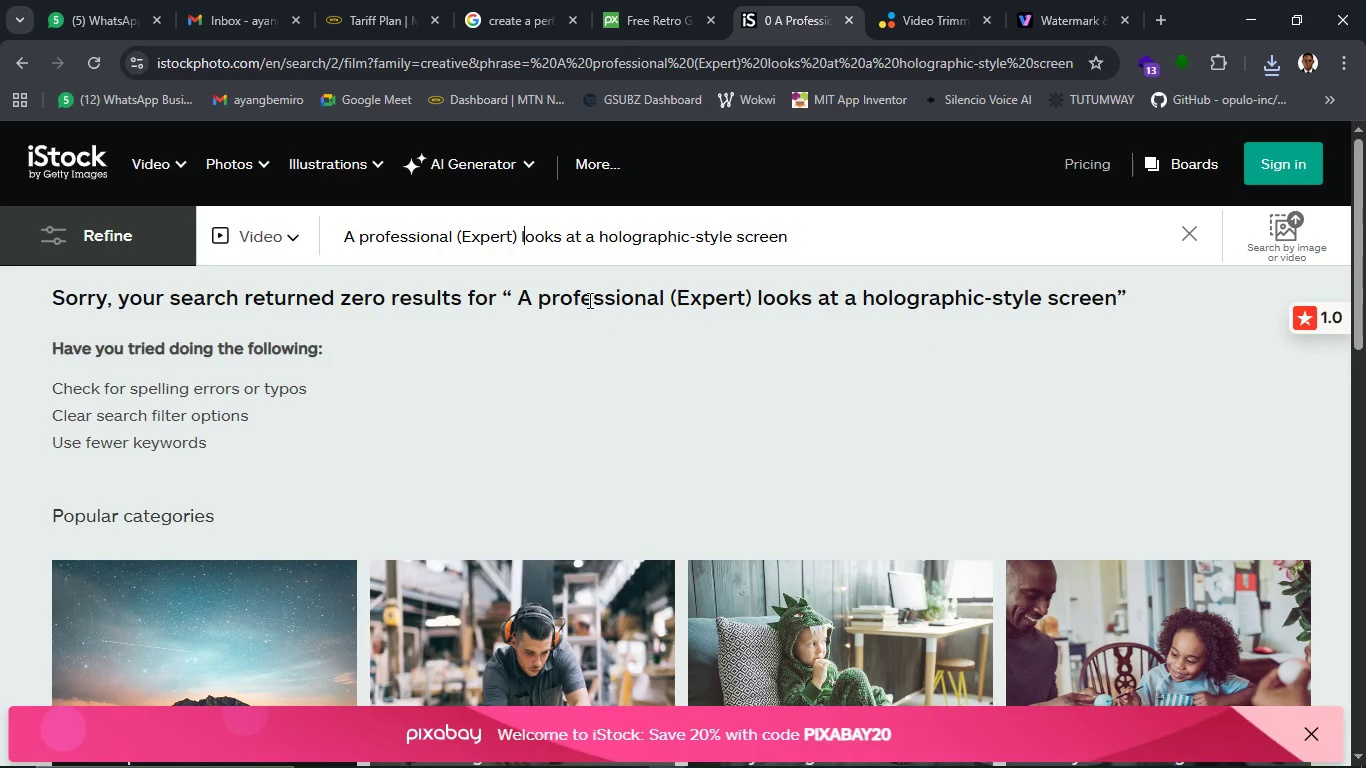 
hold_key(key=Backspace, duration=0.78)
 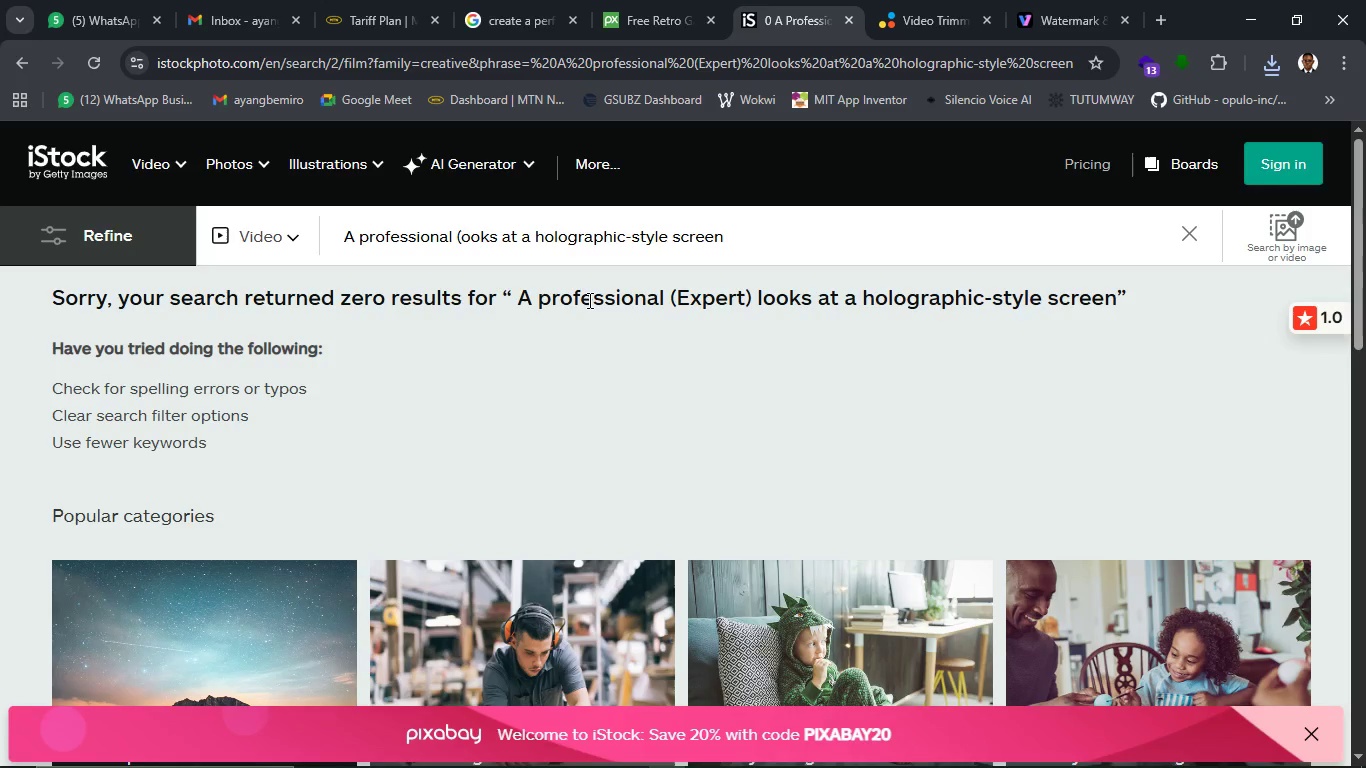 
key(Backspace)
 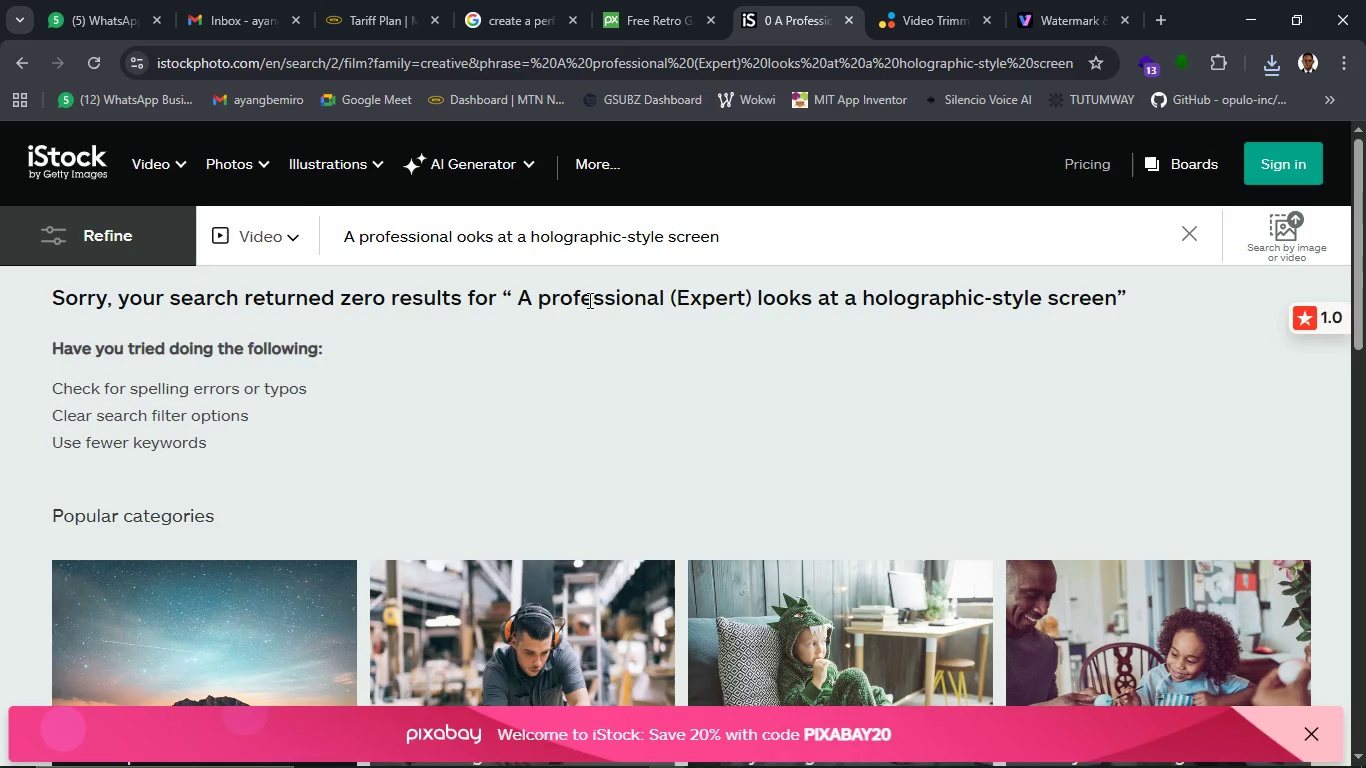 
key(Backspace)
 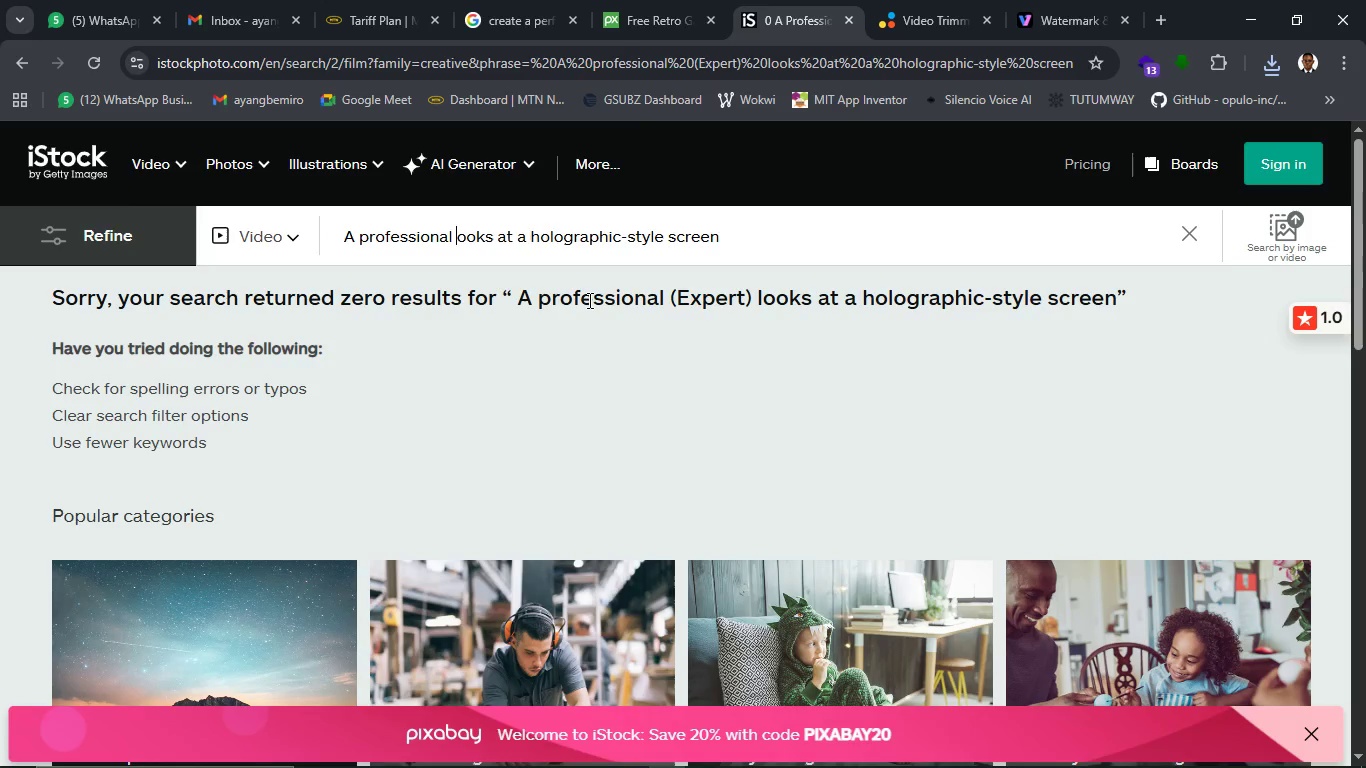 
key(Backspace)
 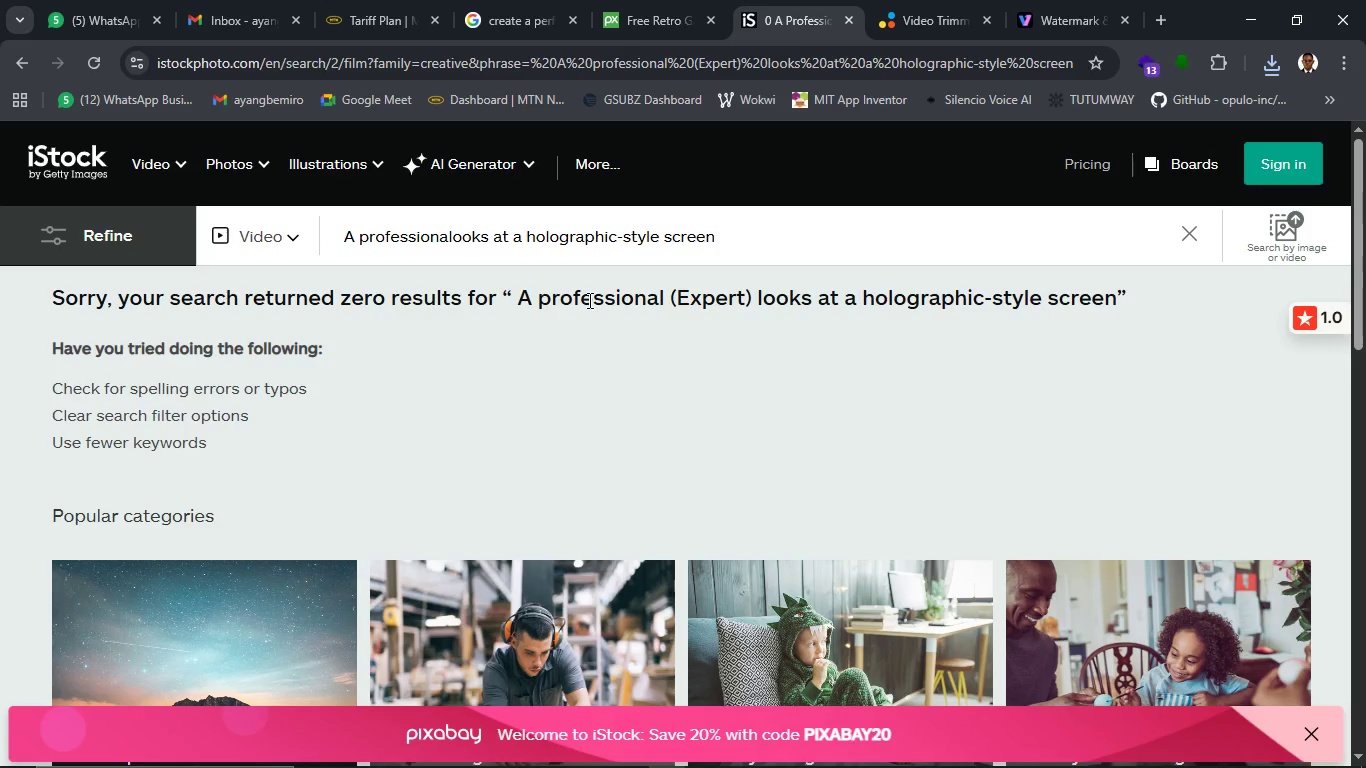 
key(Space)
 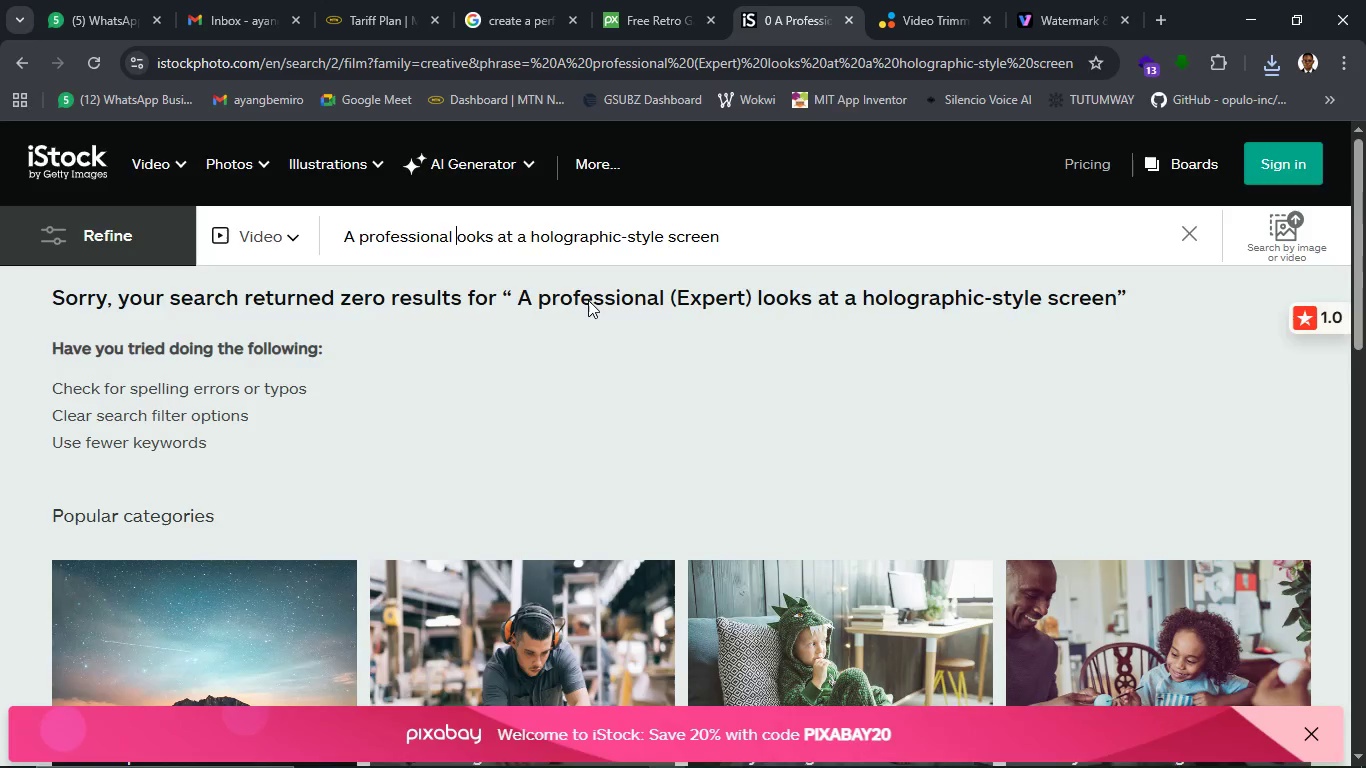 
key(Enter)
 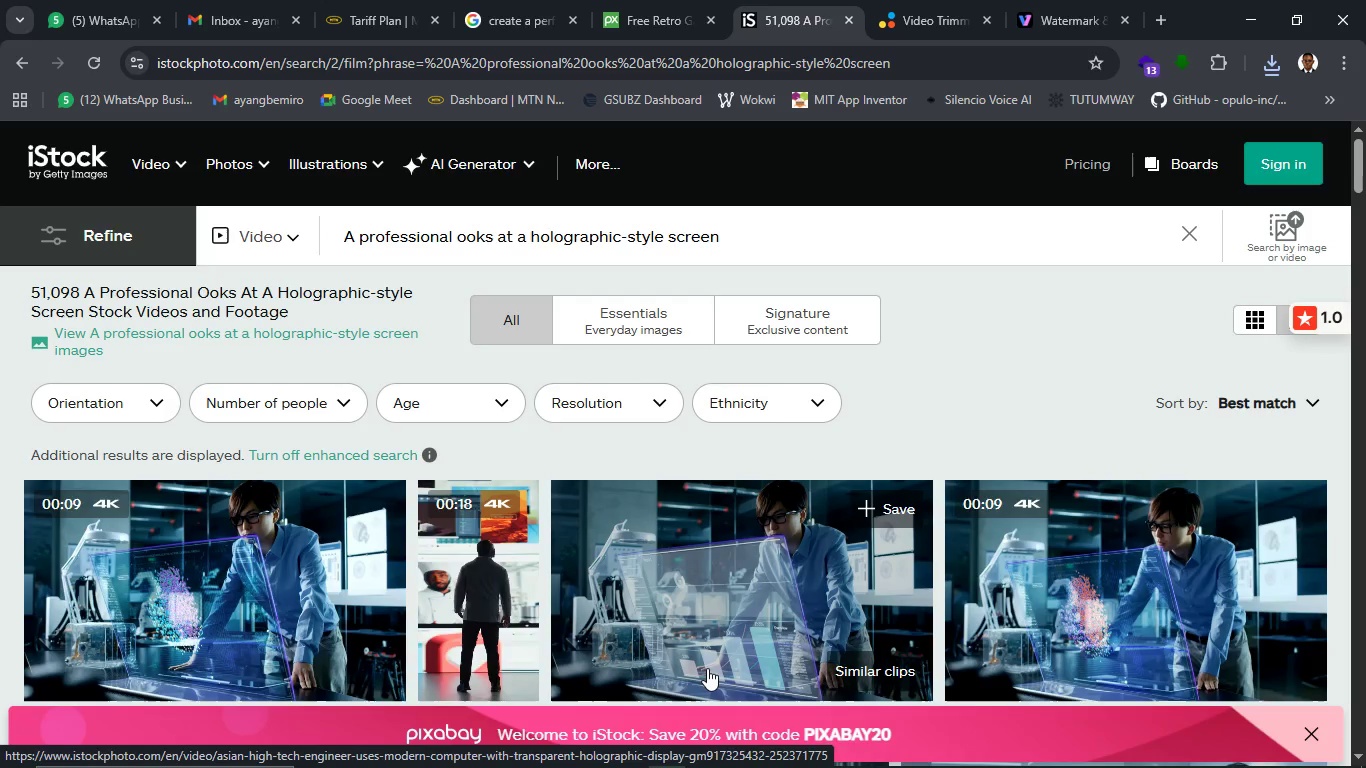 
wait(7.8)
 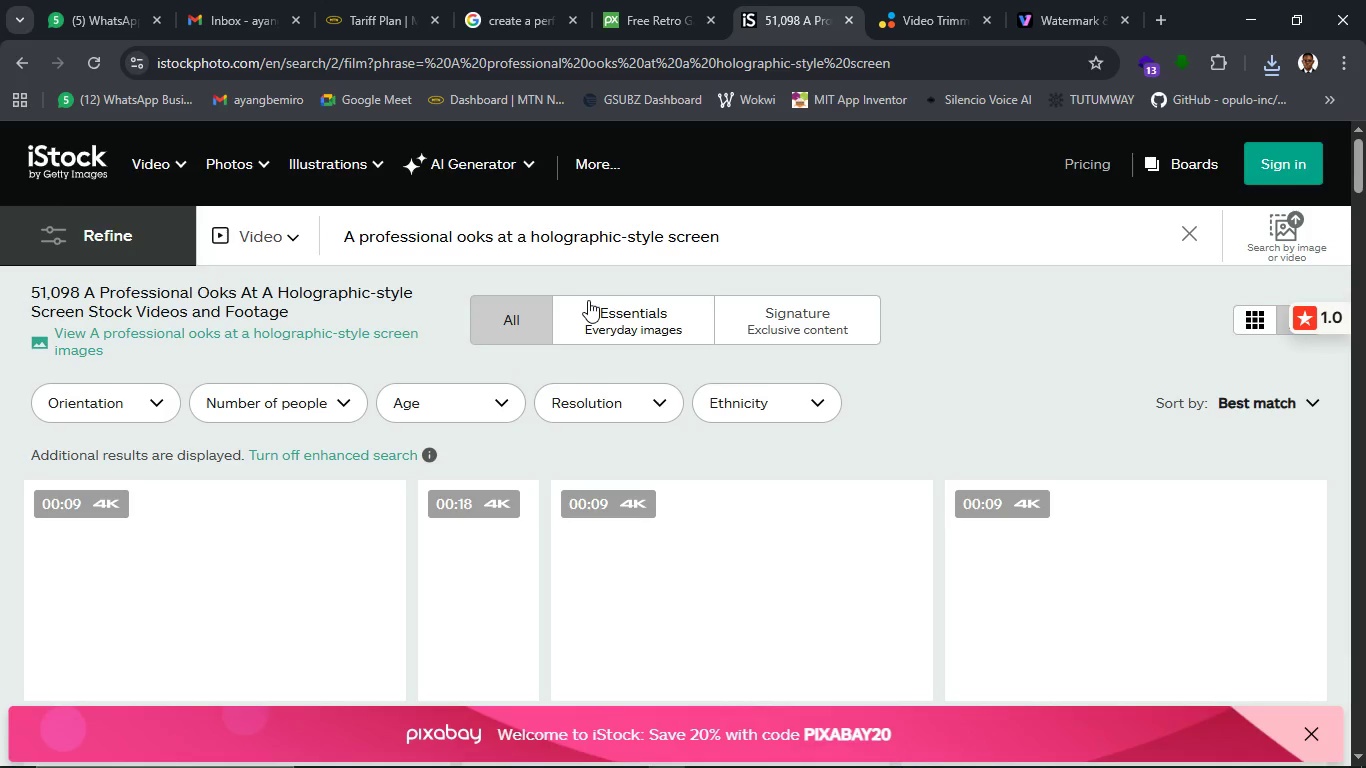 
scroll: coordinate [656, 634], scroll_direction: down, amount: 3.0
 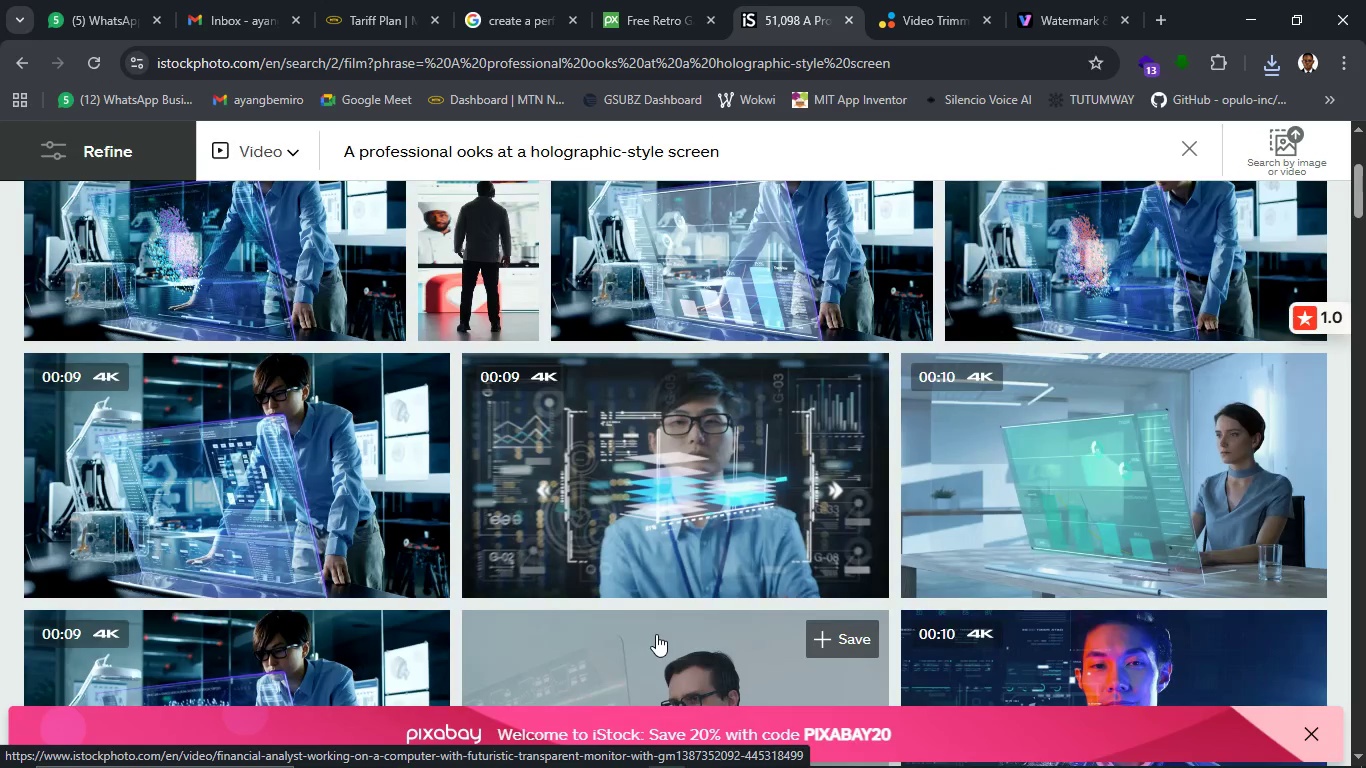 
scroll: coordinate [656, 634], scroll_direction: up, amount: 3.0
 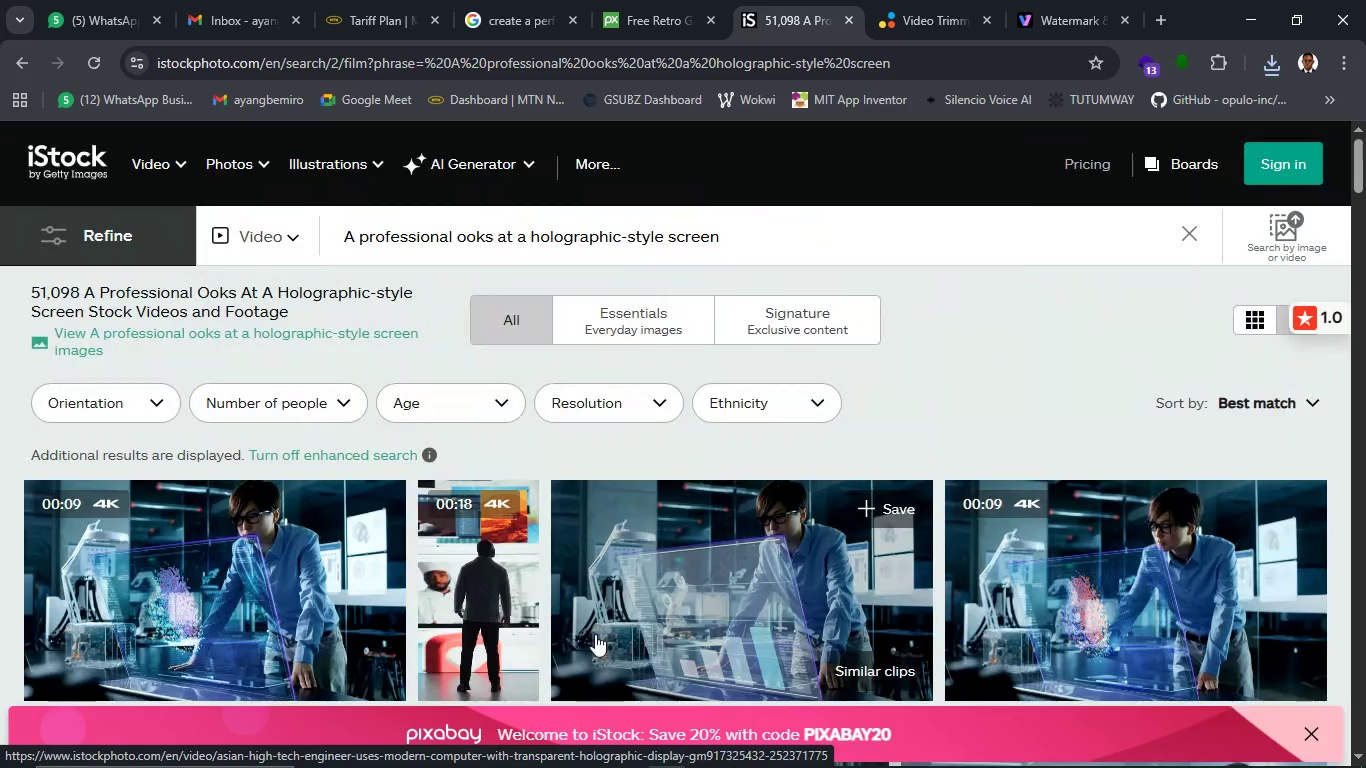 
scroll: coordinate [590, 634], scroll_direction: down, amount: 1.0
 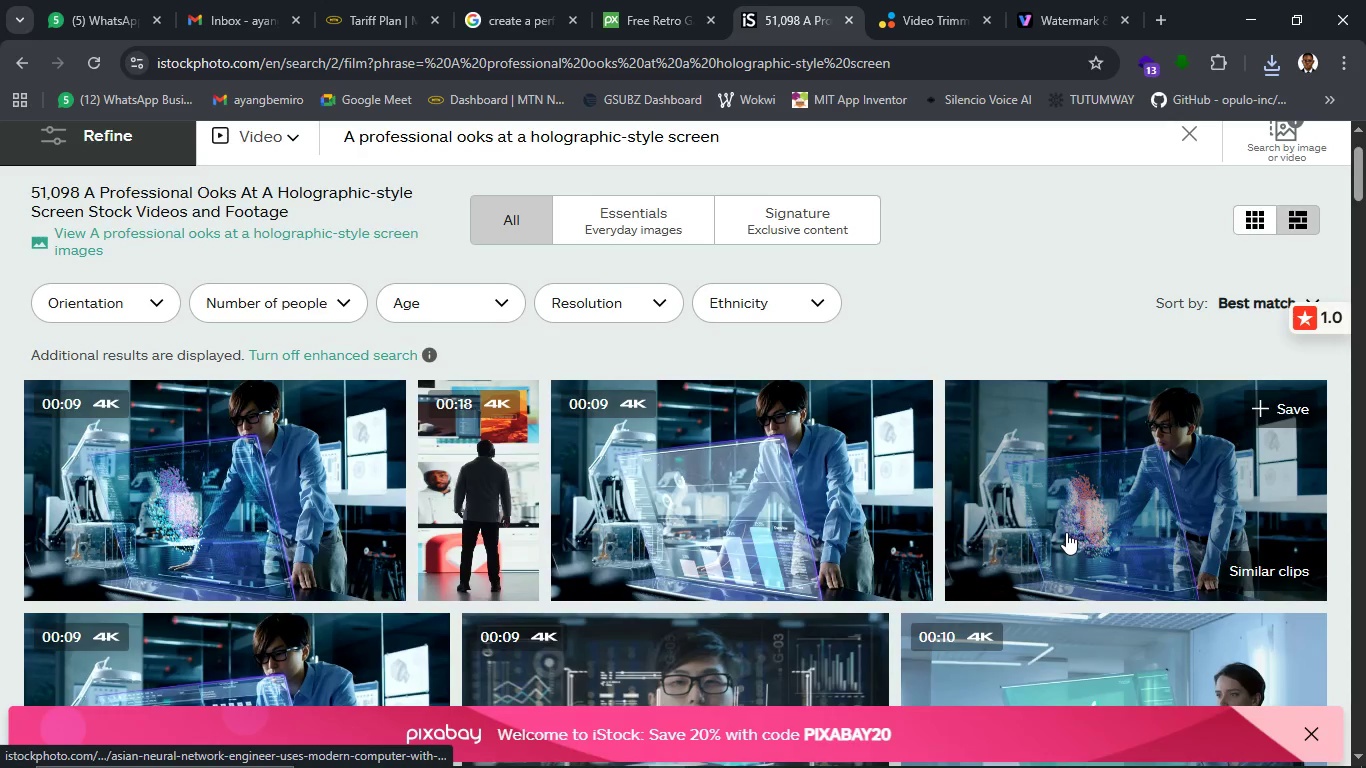 
wait(6.96)
 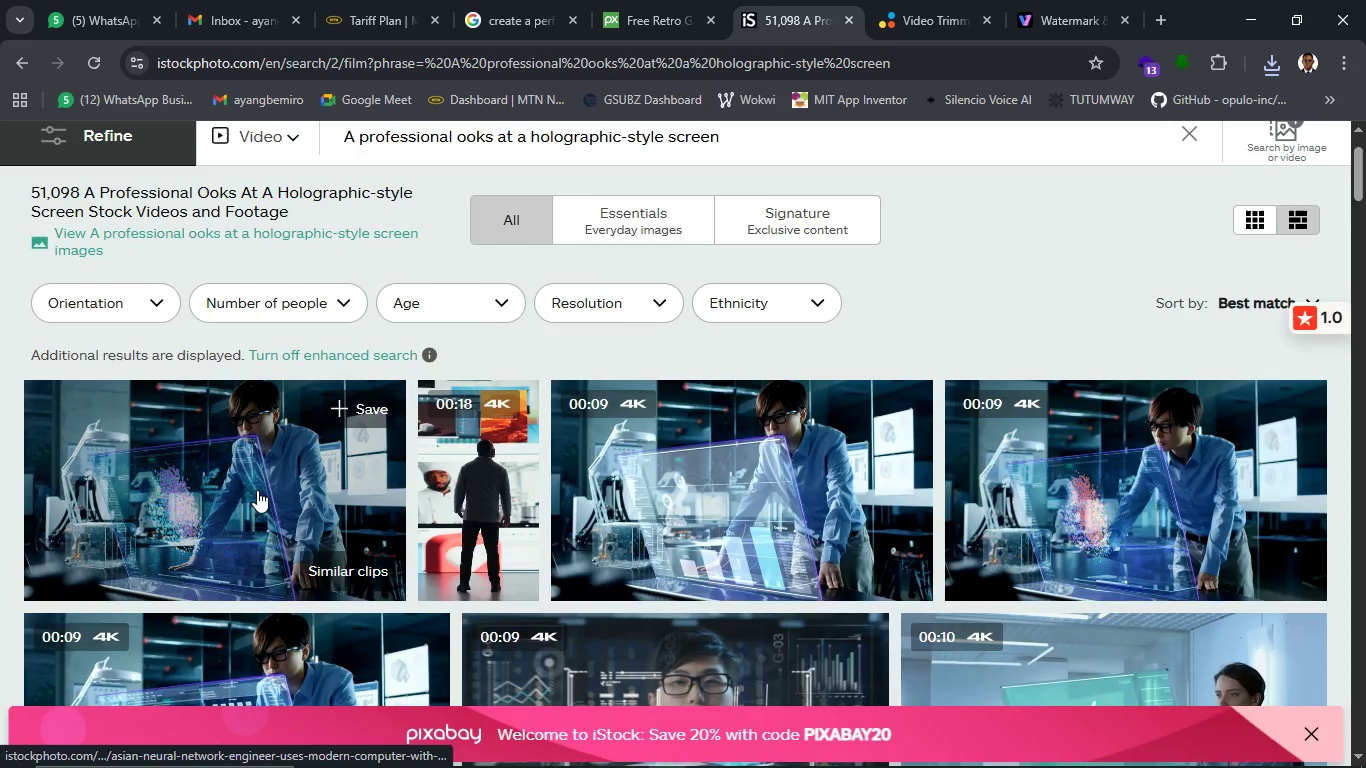 
scroll: coordinate [175, 470], scroll_direction: down, amount: 8.0
 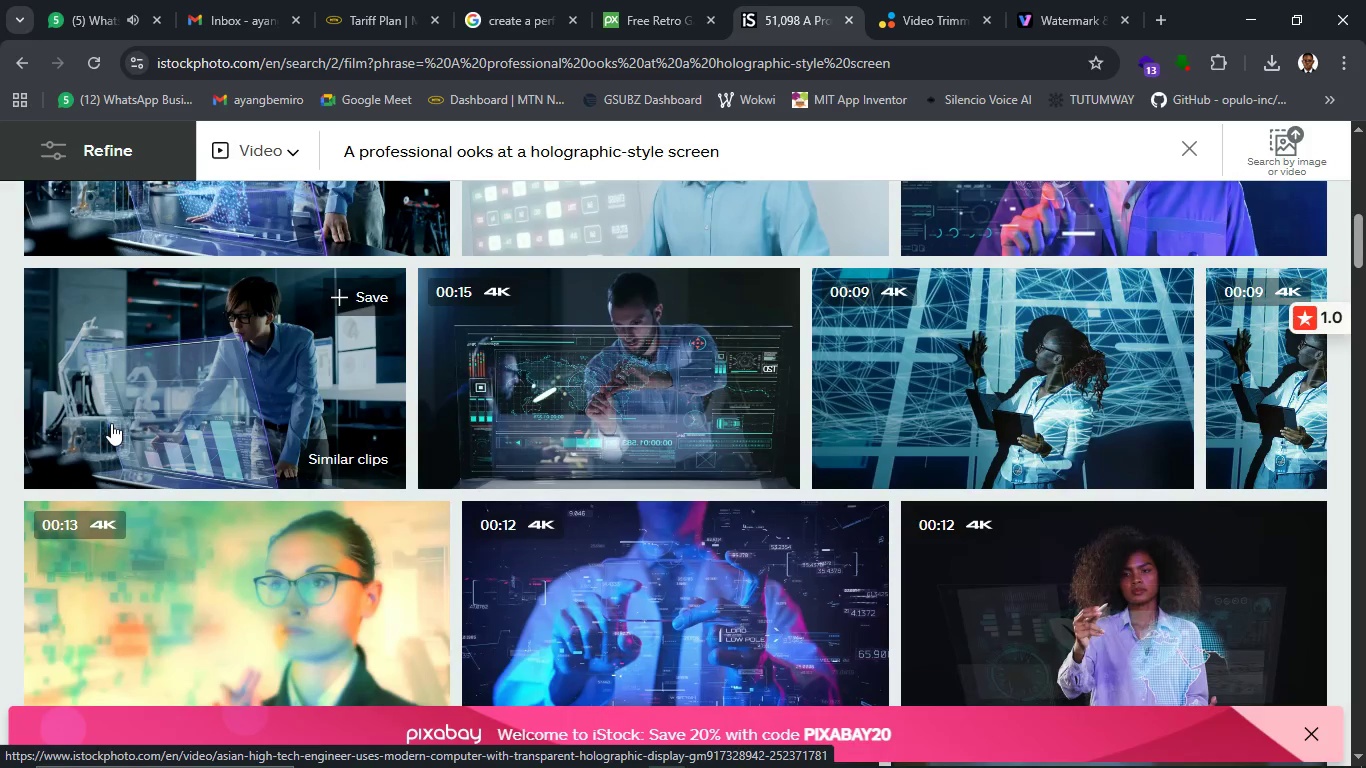 
scroll: coordinate [566, 534], scroll_direction: up, amount: 8.0
 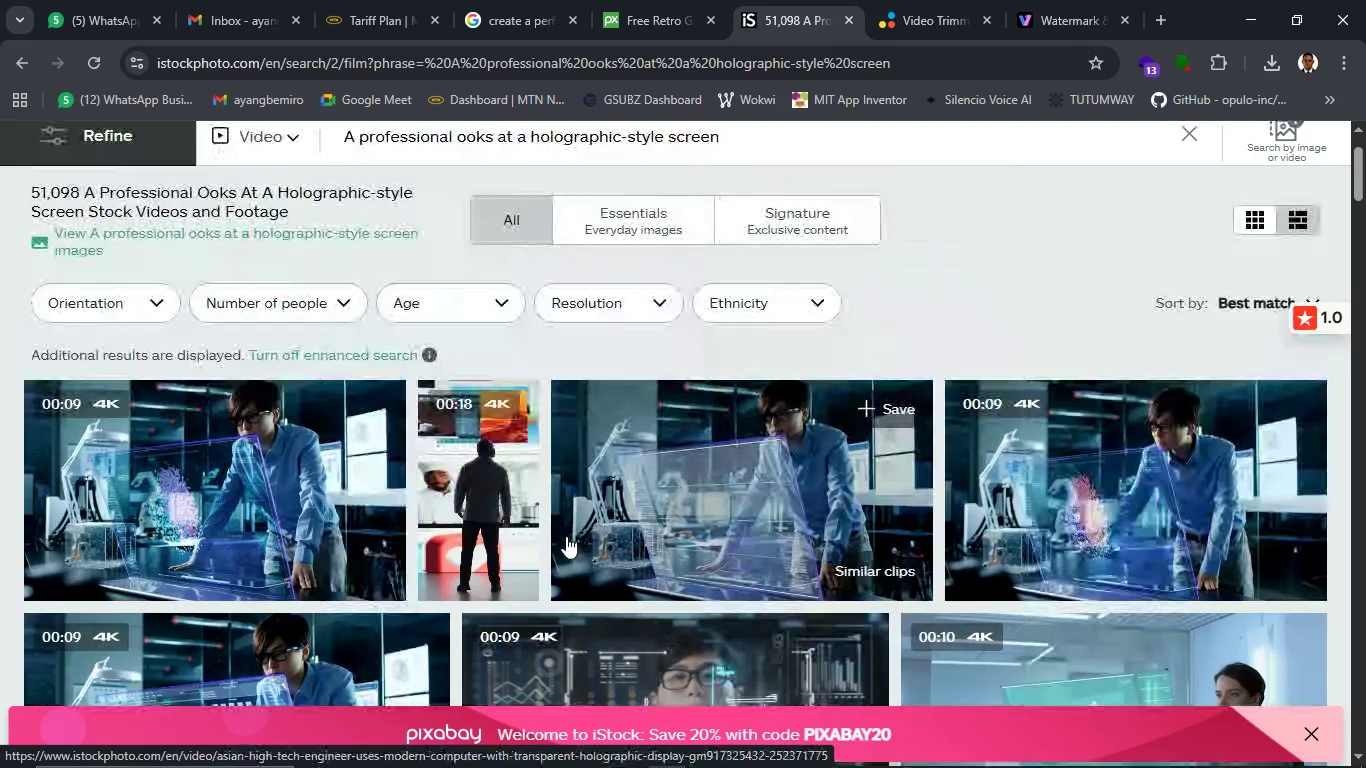 
scroll: coordinate [566, 536], scroll_direction: down, amount: 1.0
 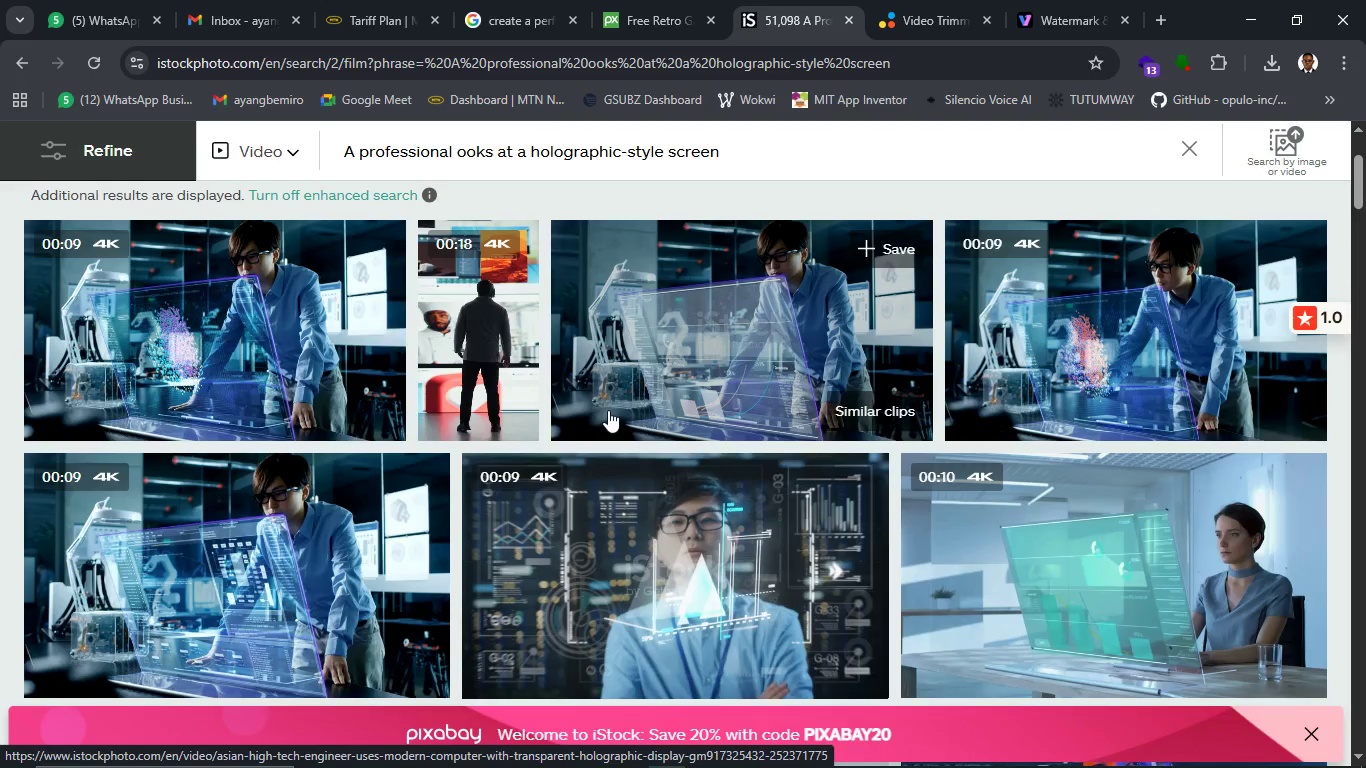 
scroll: coordinate [608, 410], scroll_direction: up, amount: 1.0
 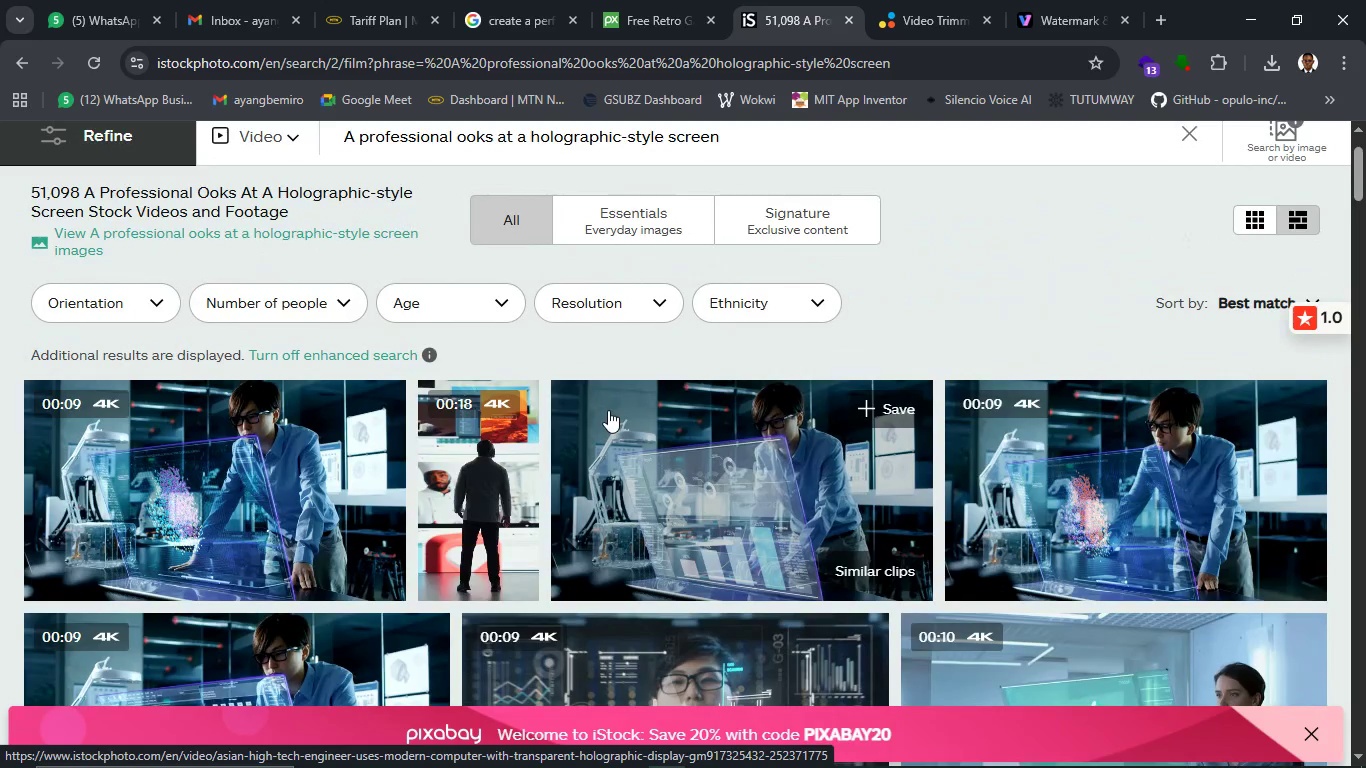 
wait(8.85)
 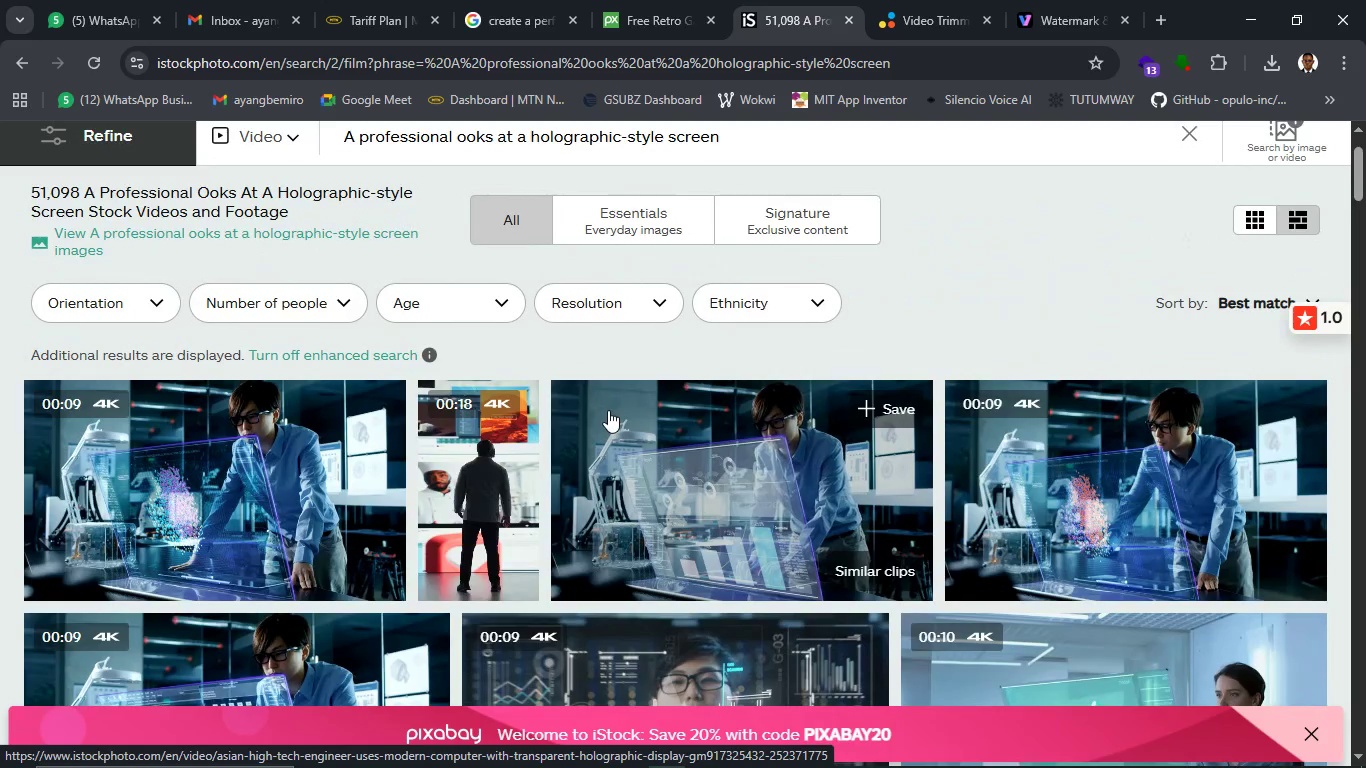 
left_click([646, 459])
 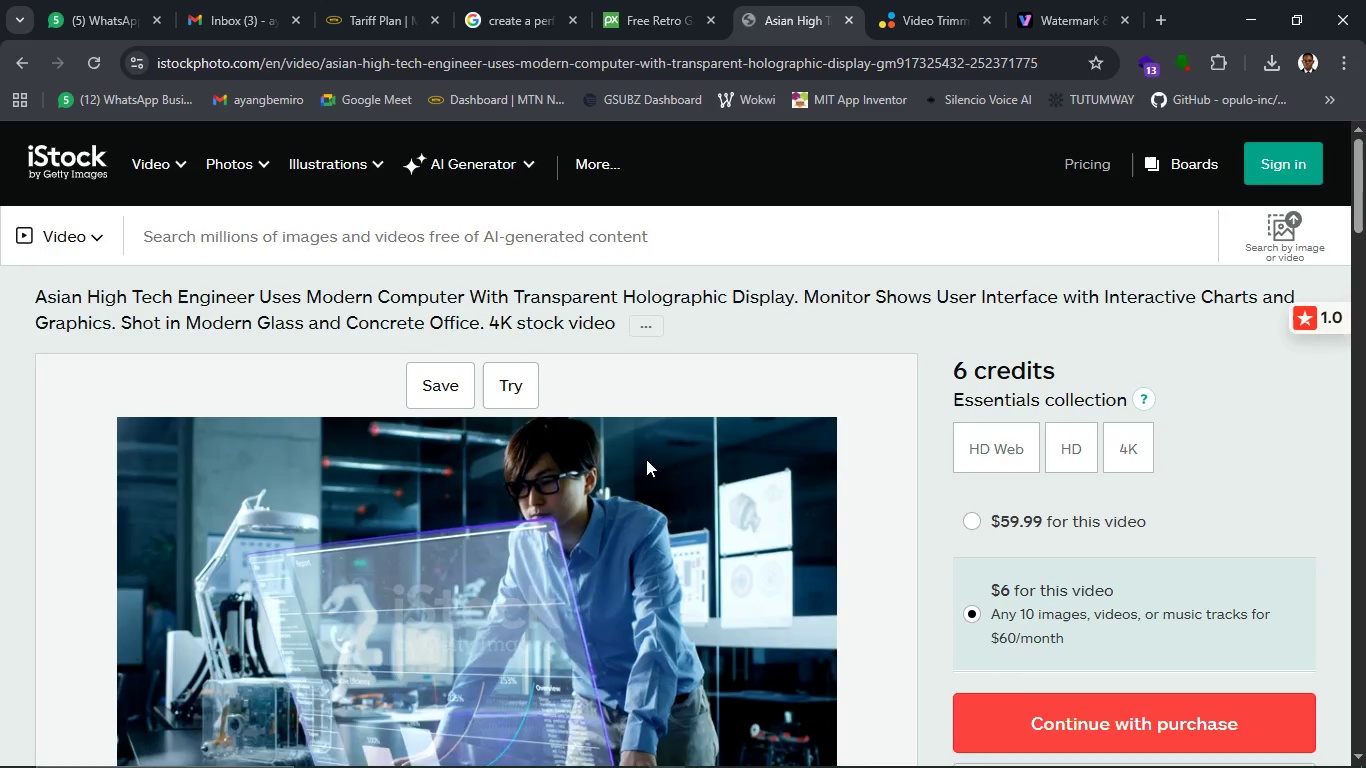 
scroll: coordinate [651, 470], scroll_direction: down, amount: 2.0
 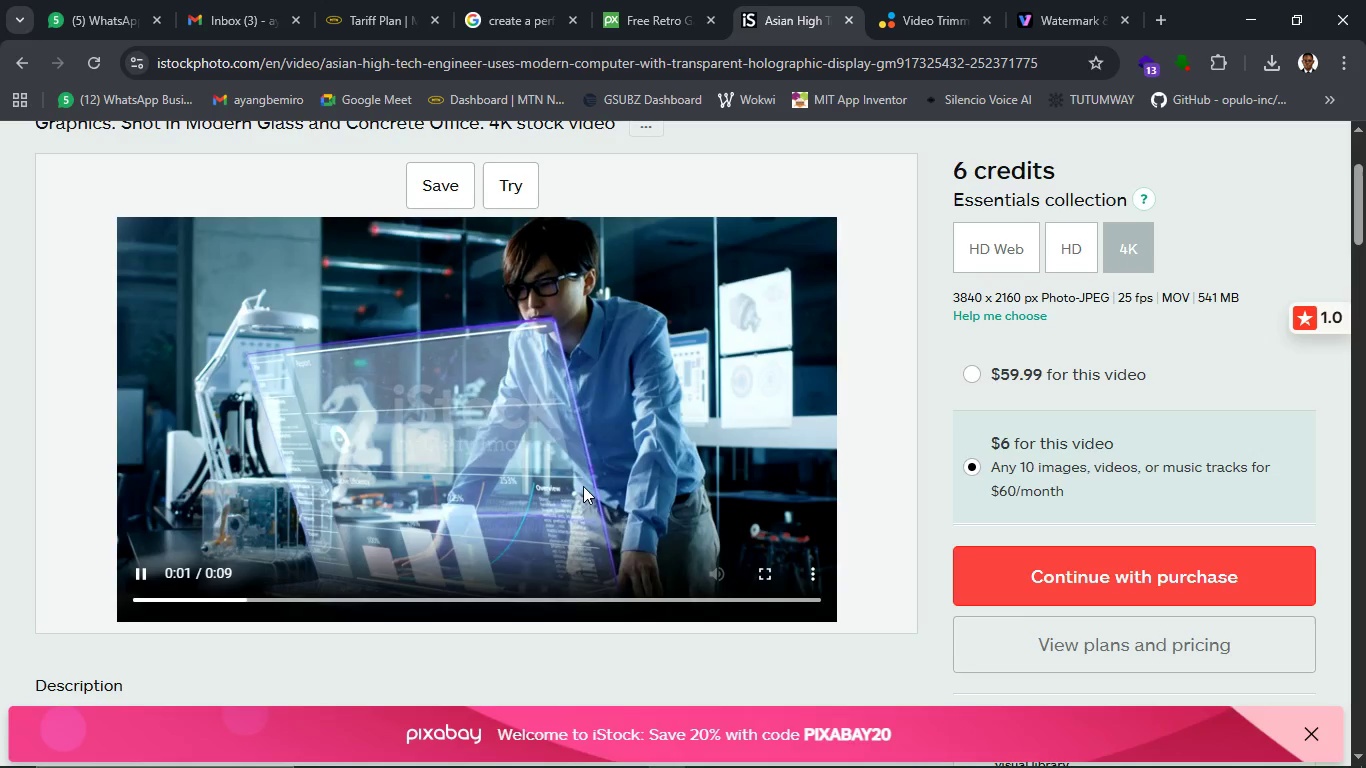 
wait(23.75)
 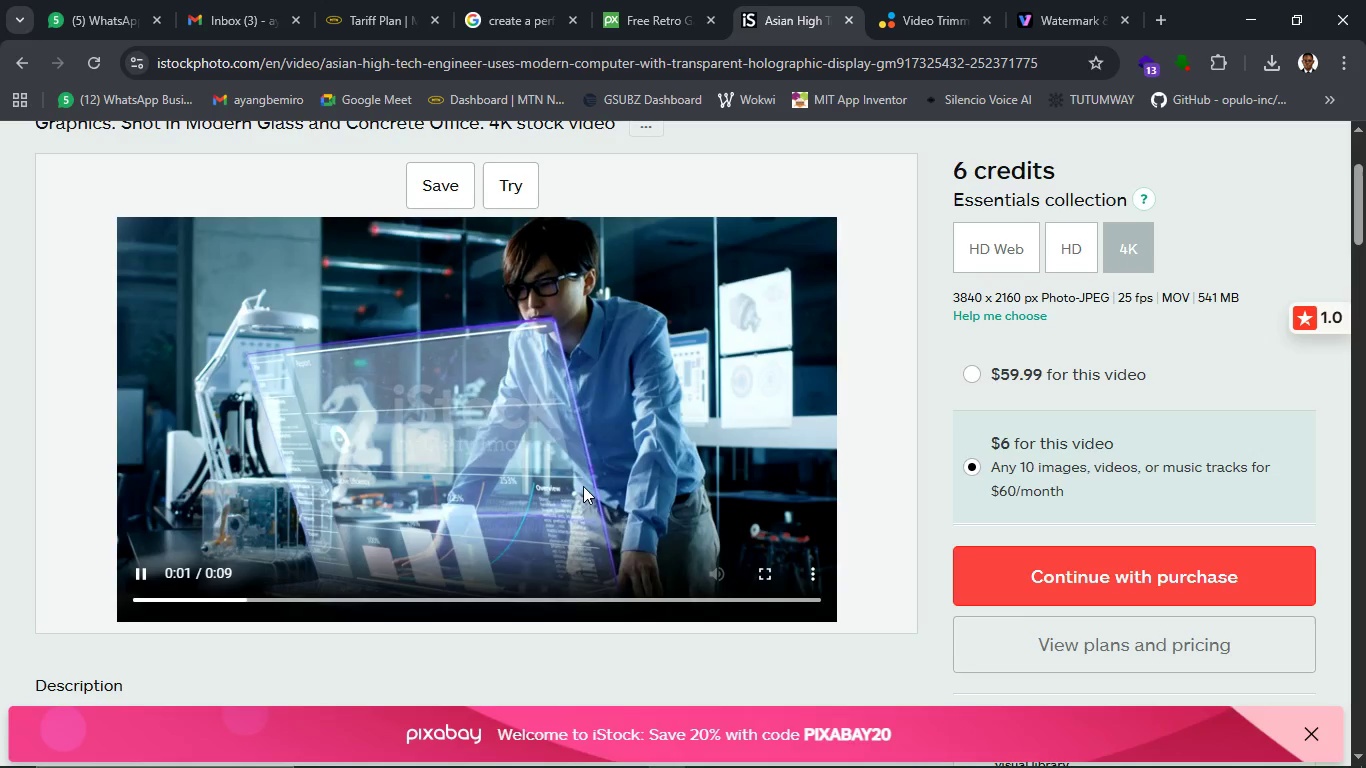 
left_click([1187, 61])
 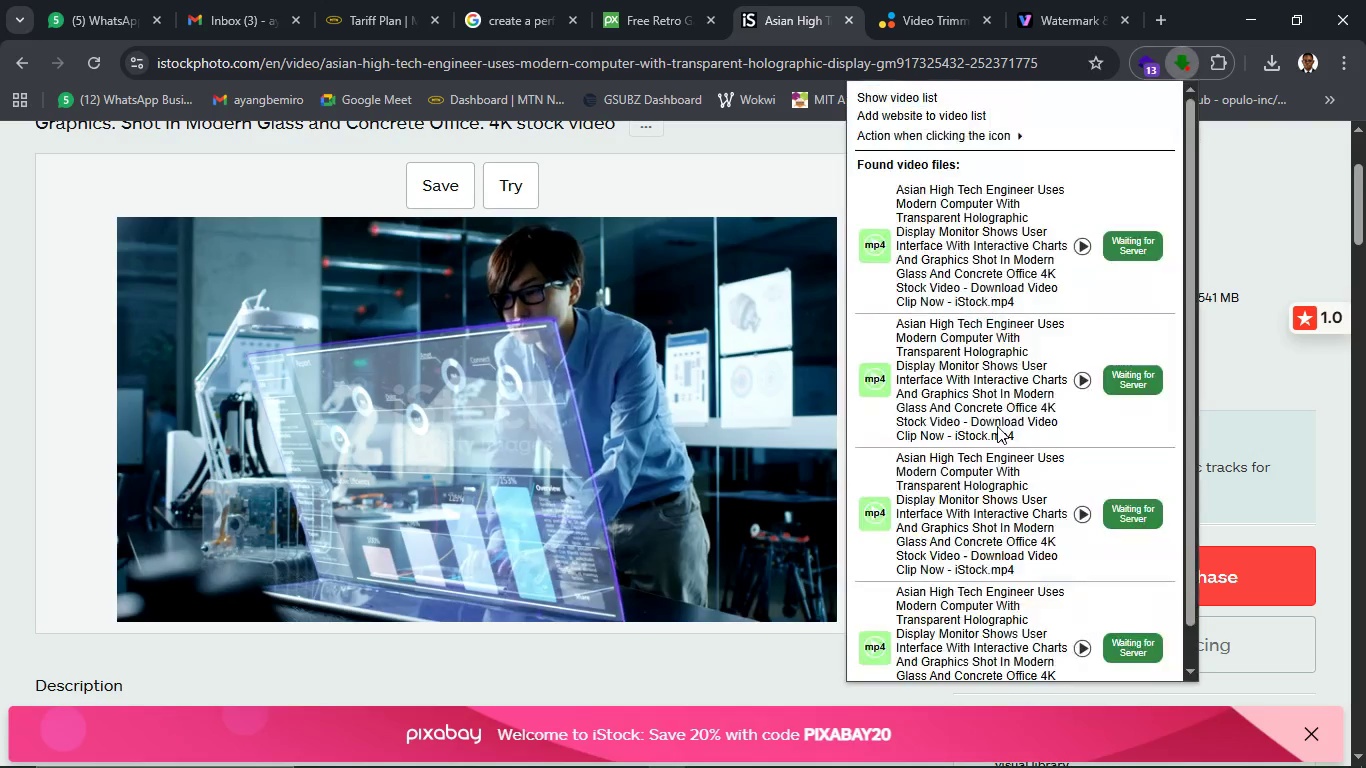 
mouse_move([1004, 438])
 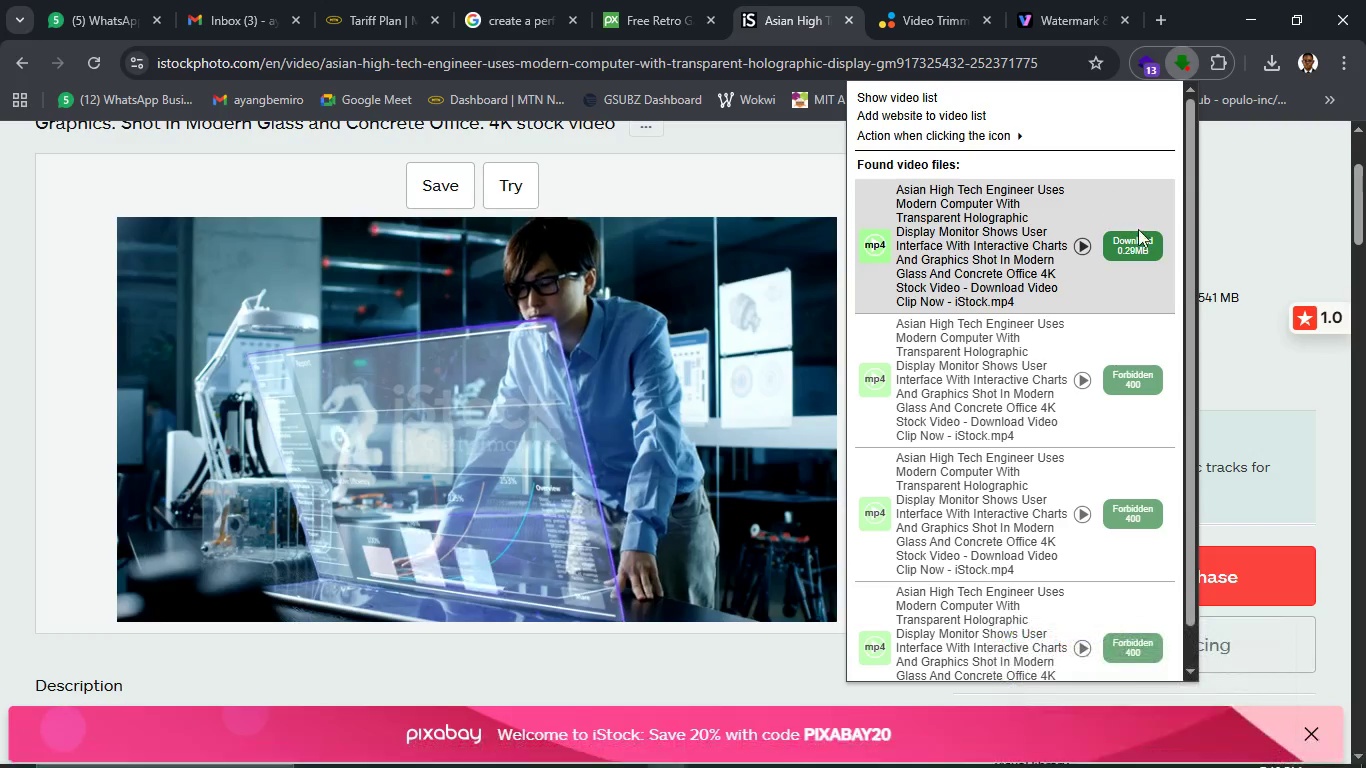 
left_click([1142, 250])
 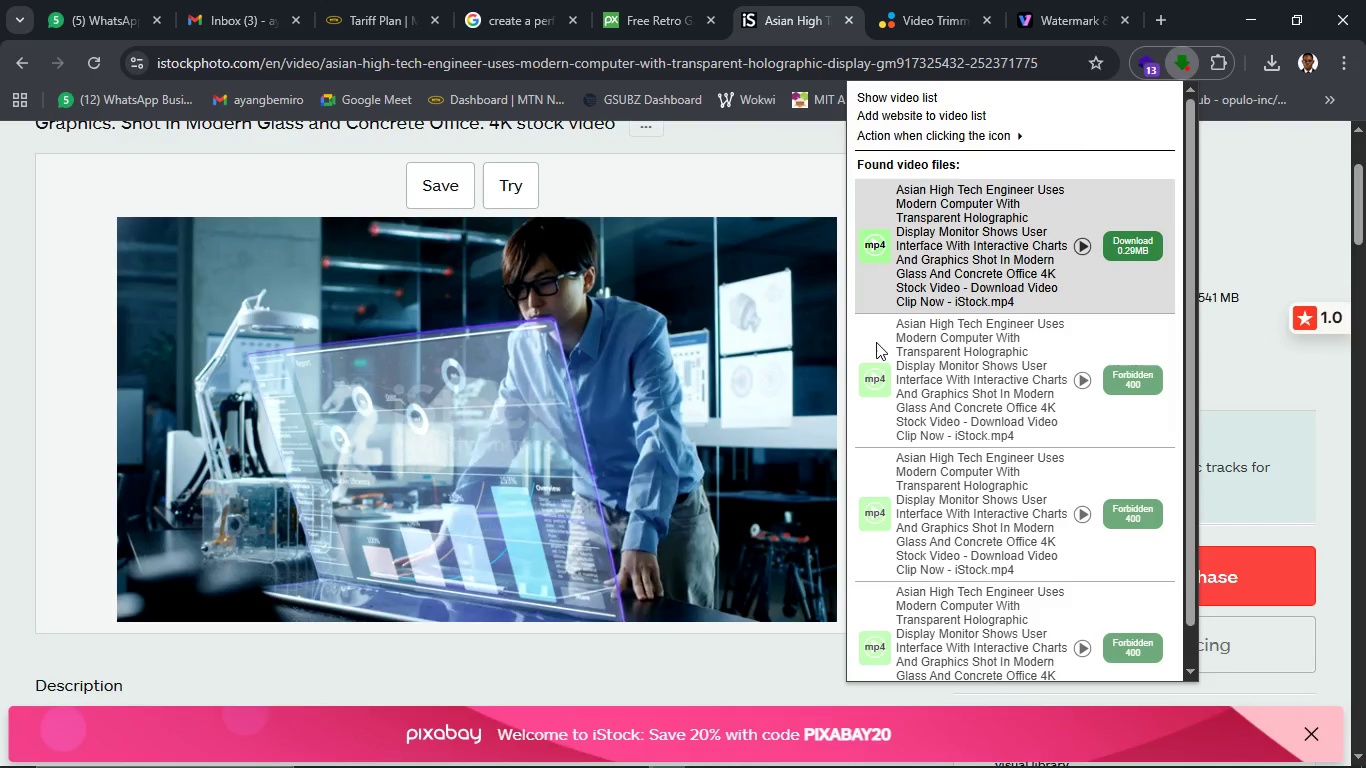 
wait(8.3)
 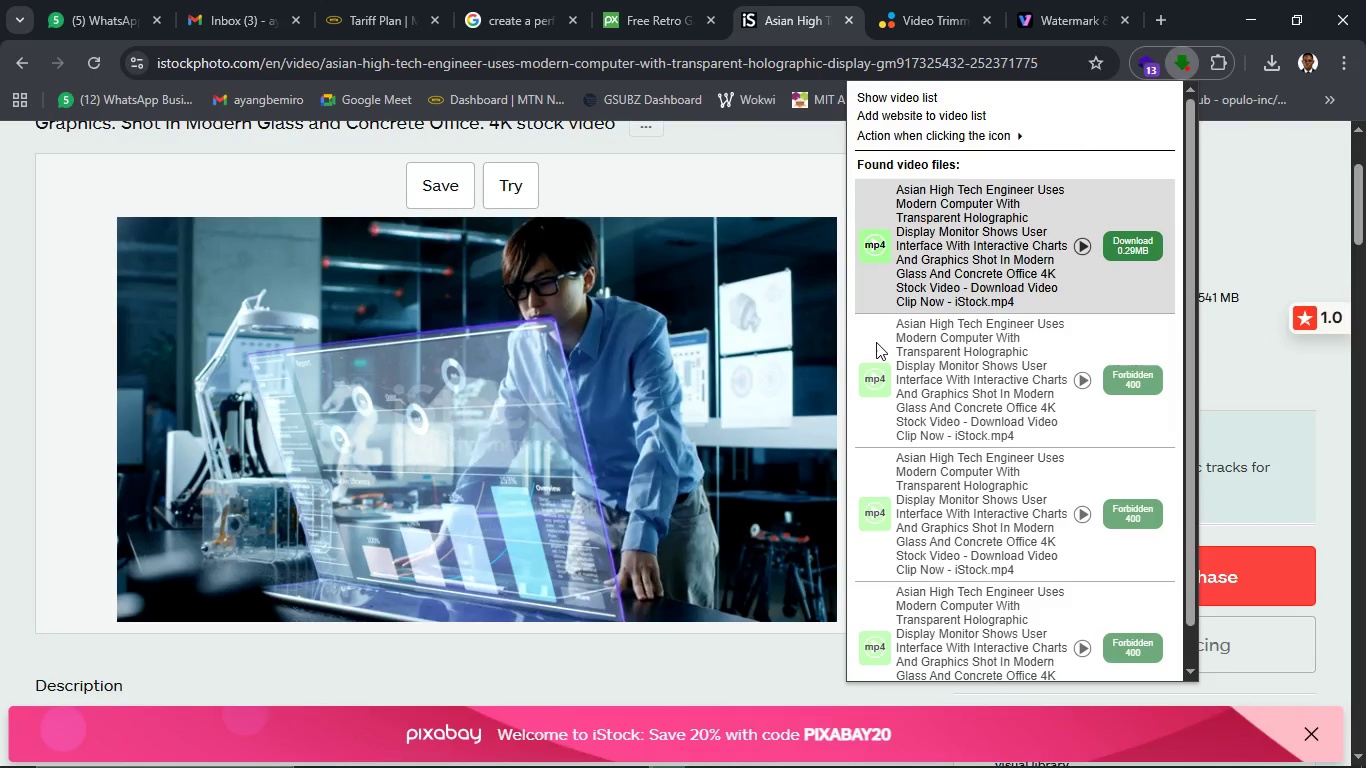 
left_click([1213, 561])
 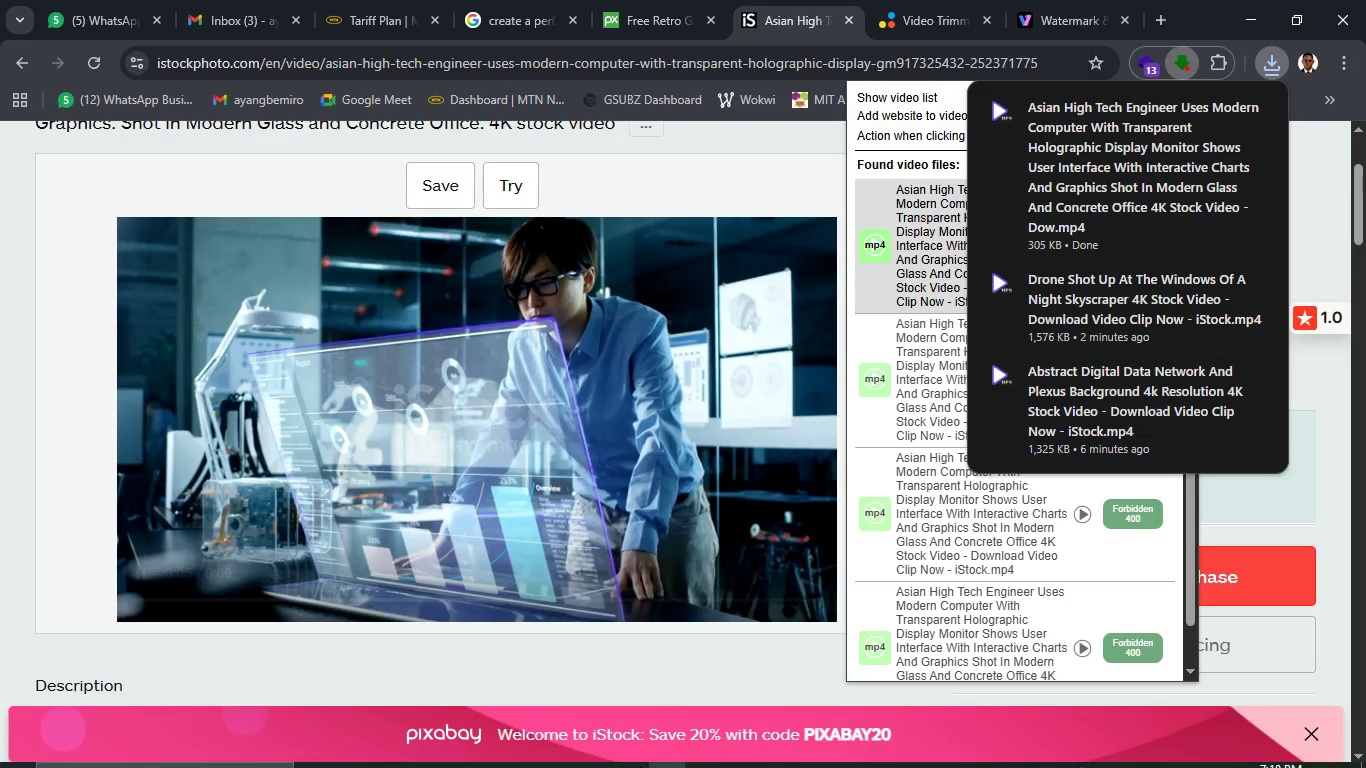 
wait(6.77)
 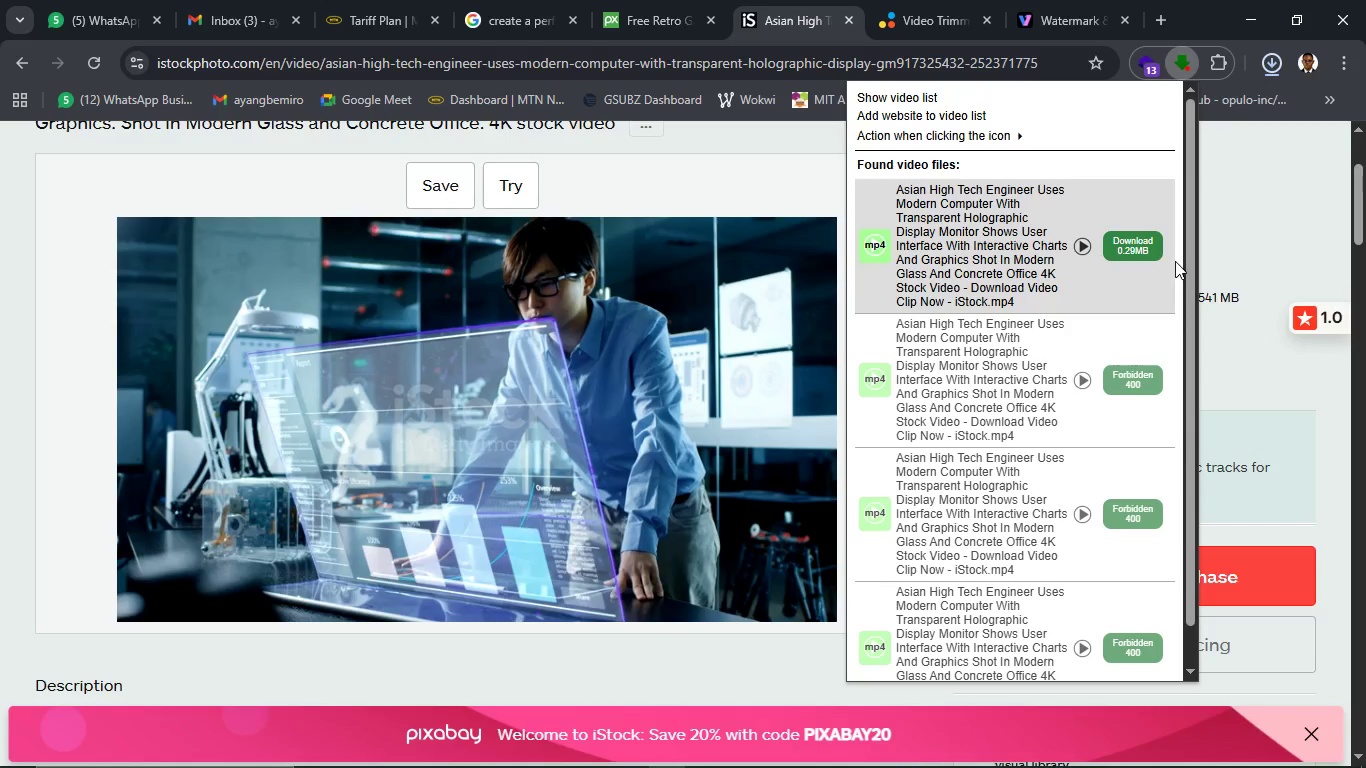 
left_click([624, 753])